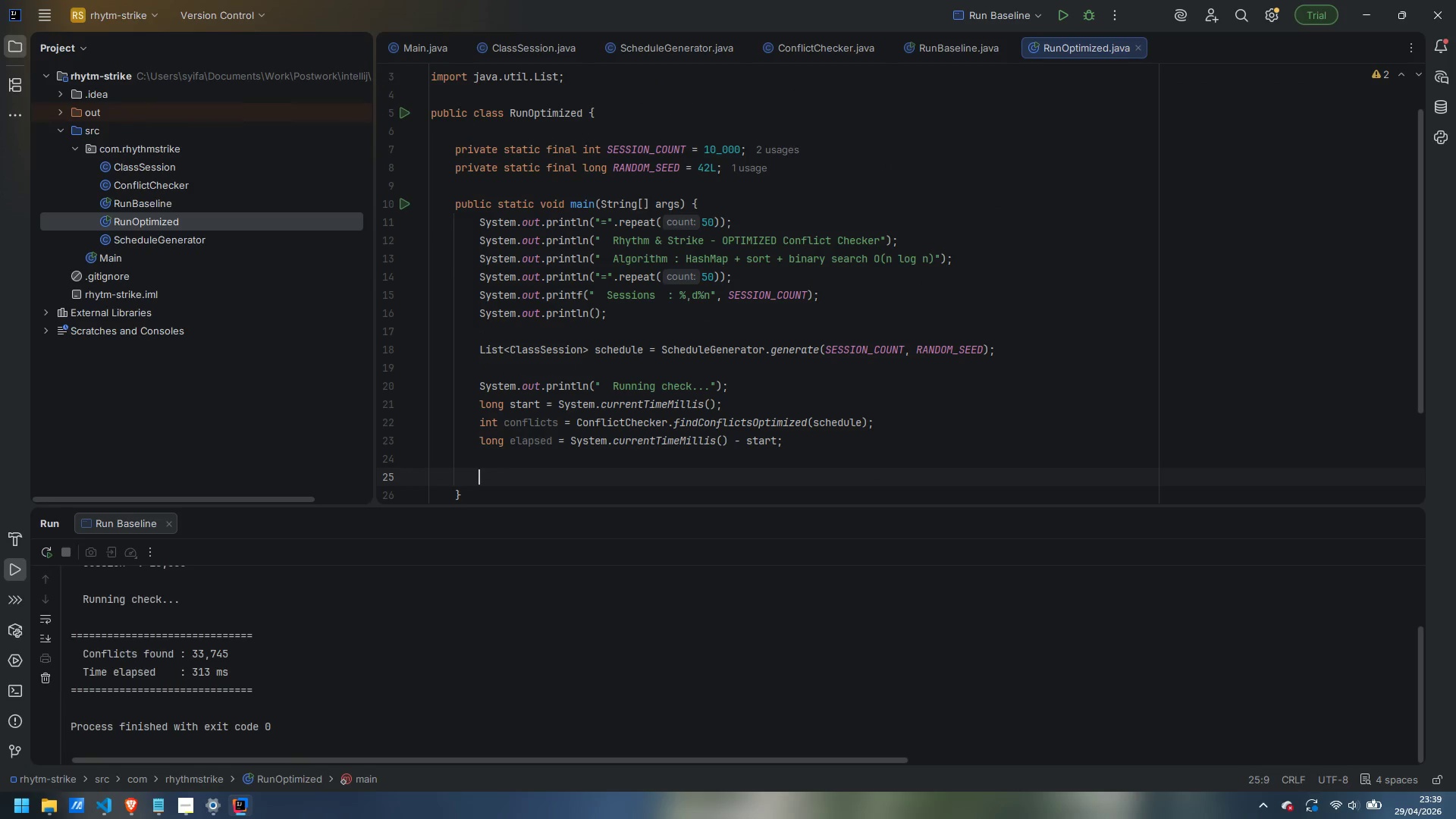 
type(sout)
key(Tab)
 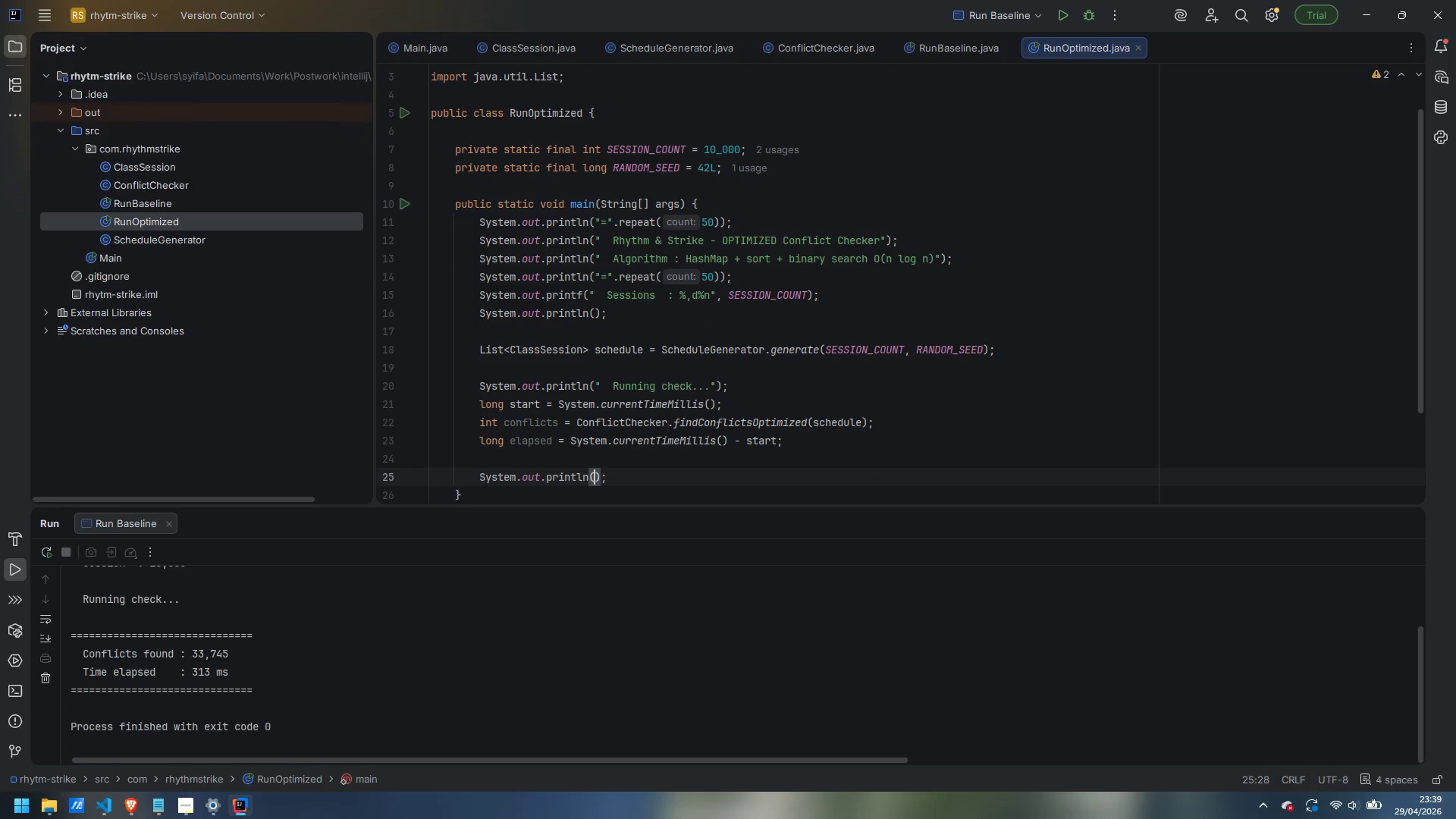 
key(ArrowRight)
 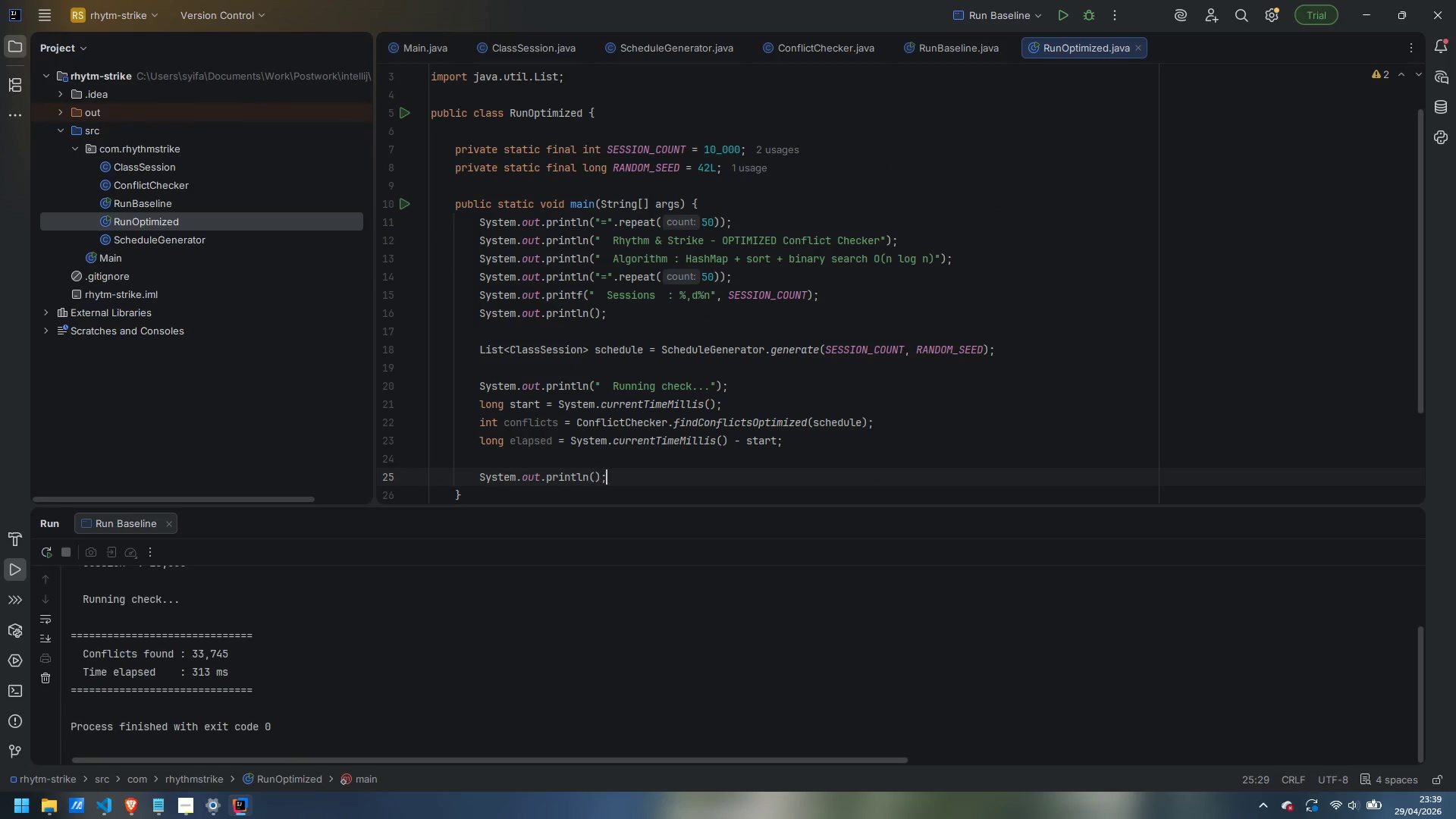 
key(ArrowRight)
 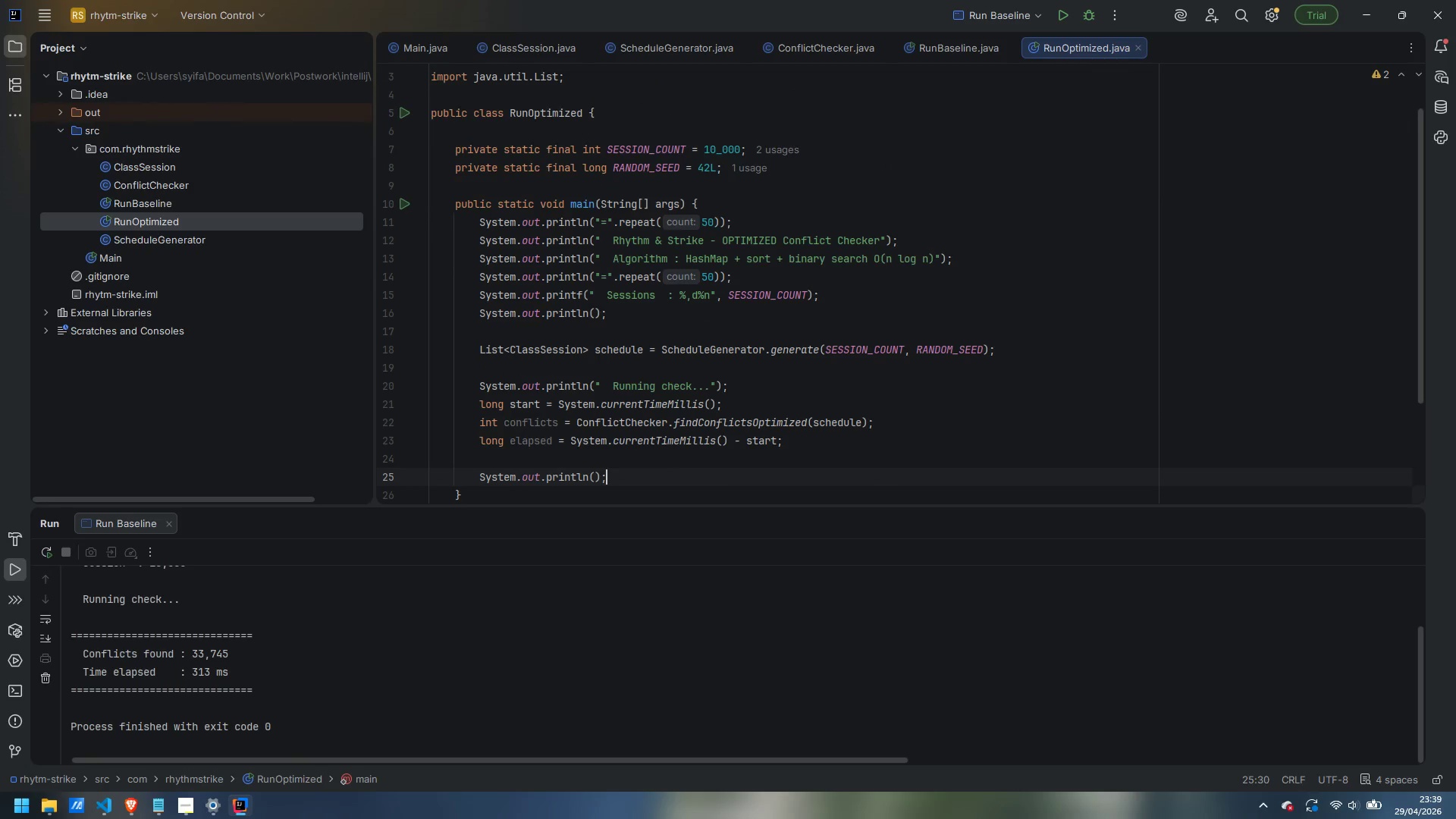 
key(Enter)
 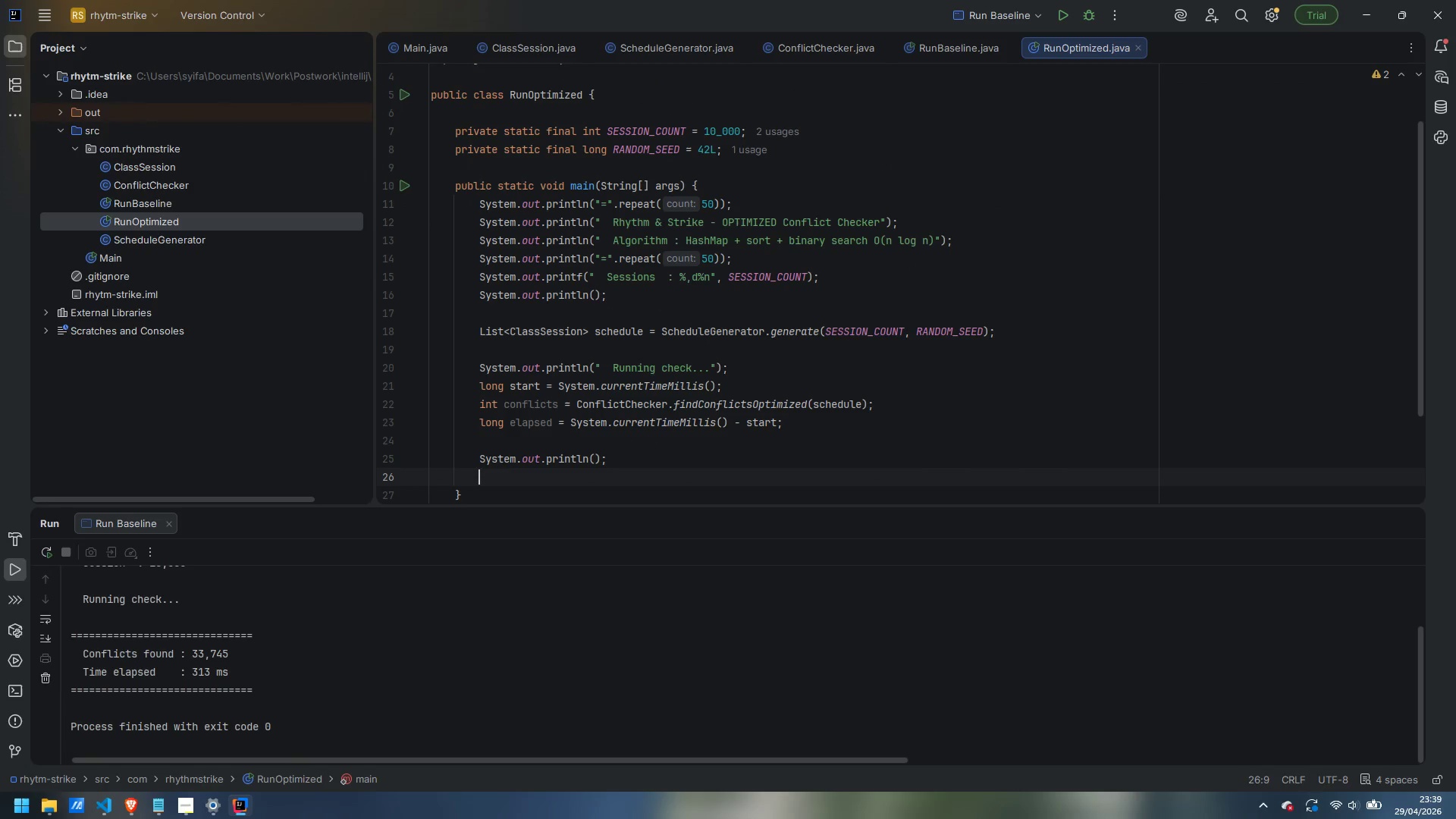 
type(sout)
key(Tab)
type("=)
 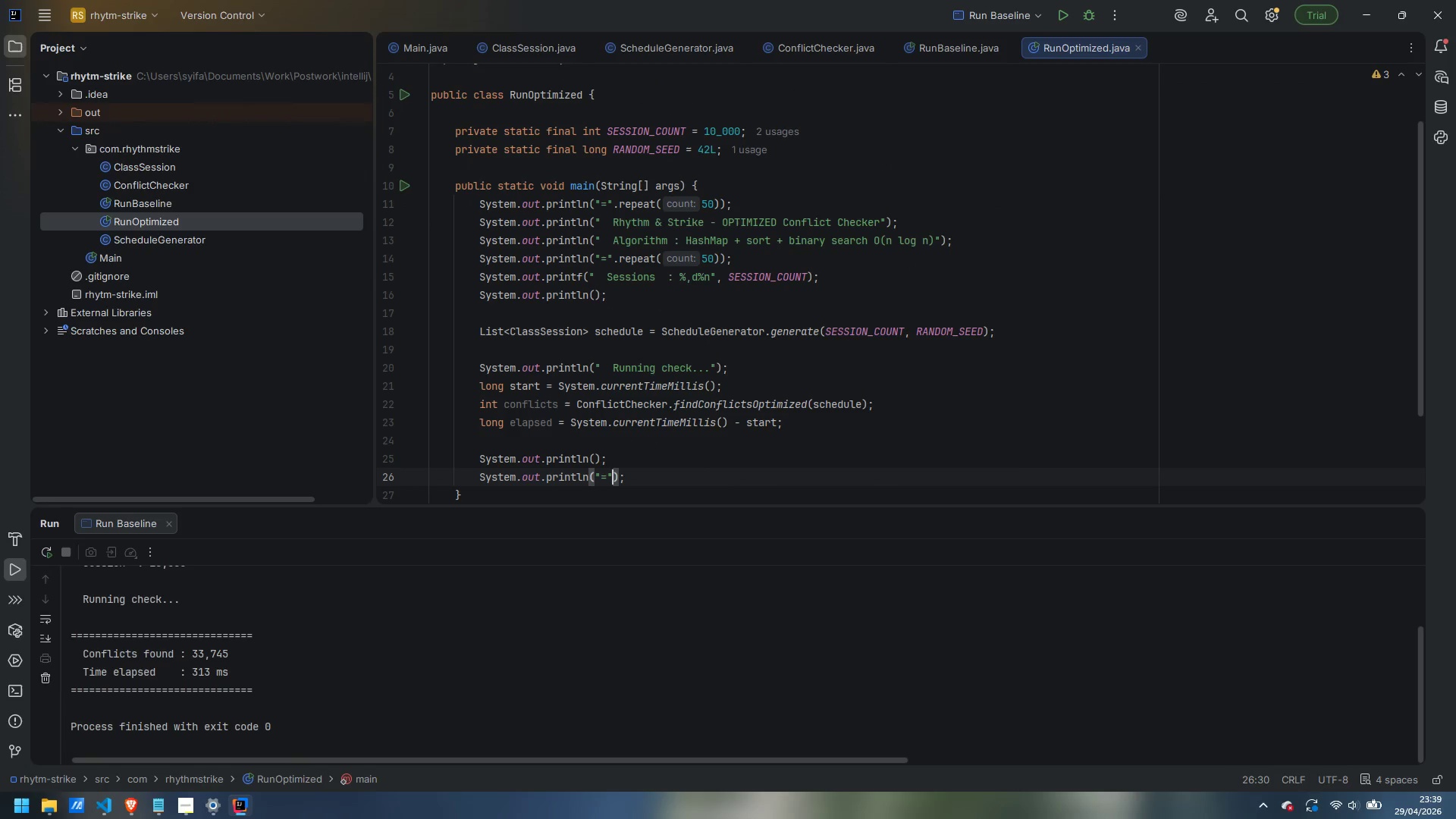 
 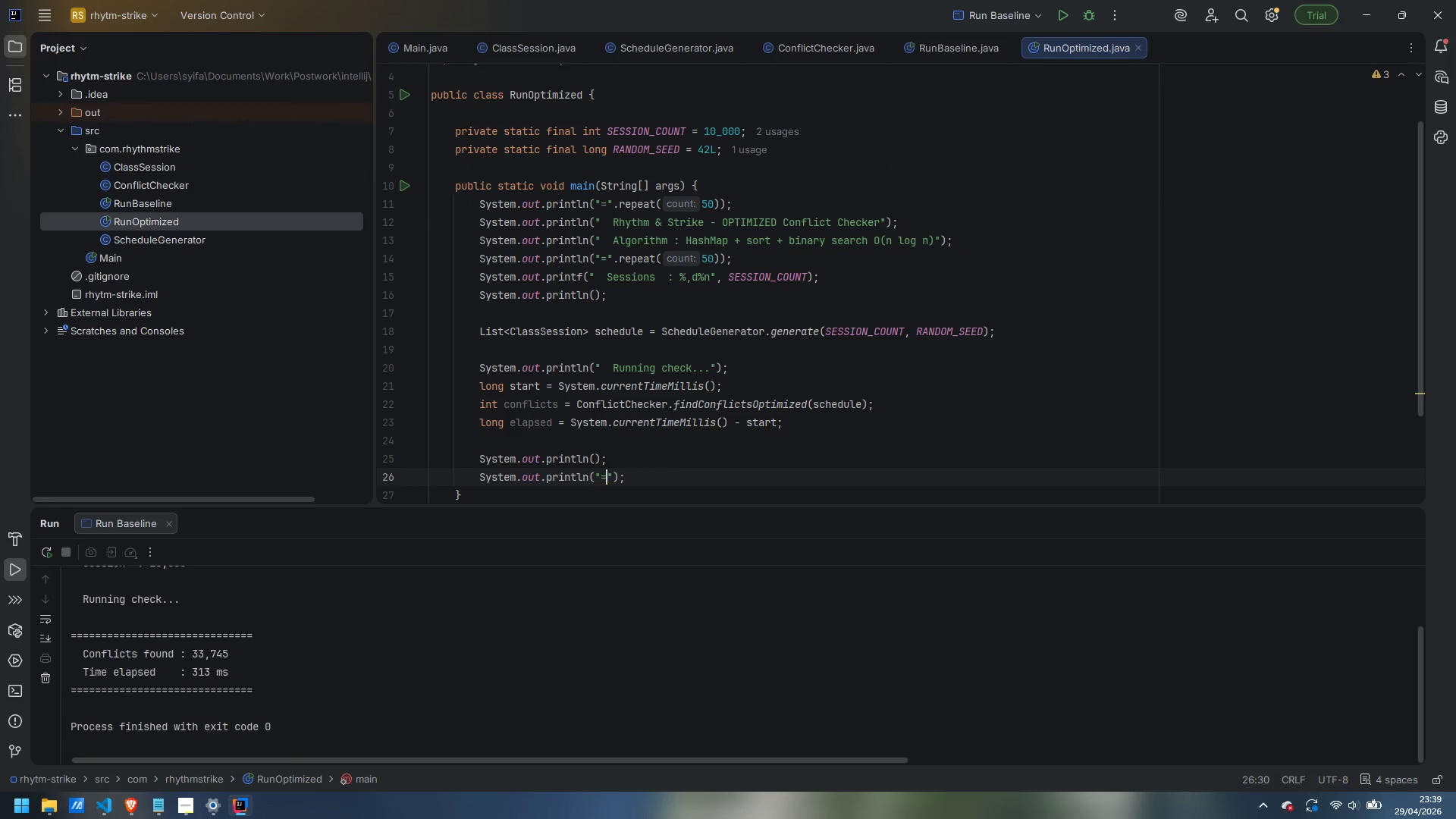 
key(ArrowRight)
 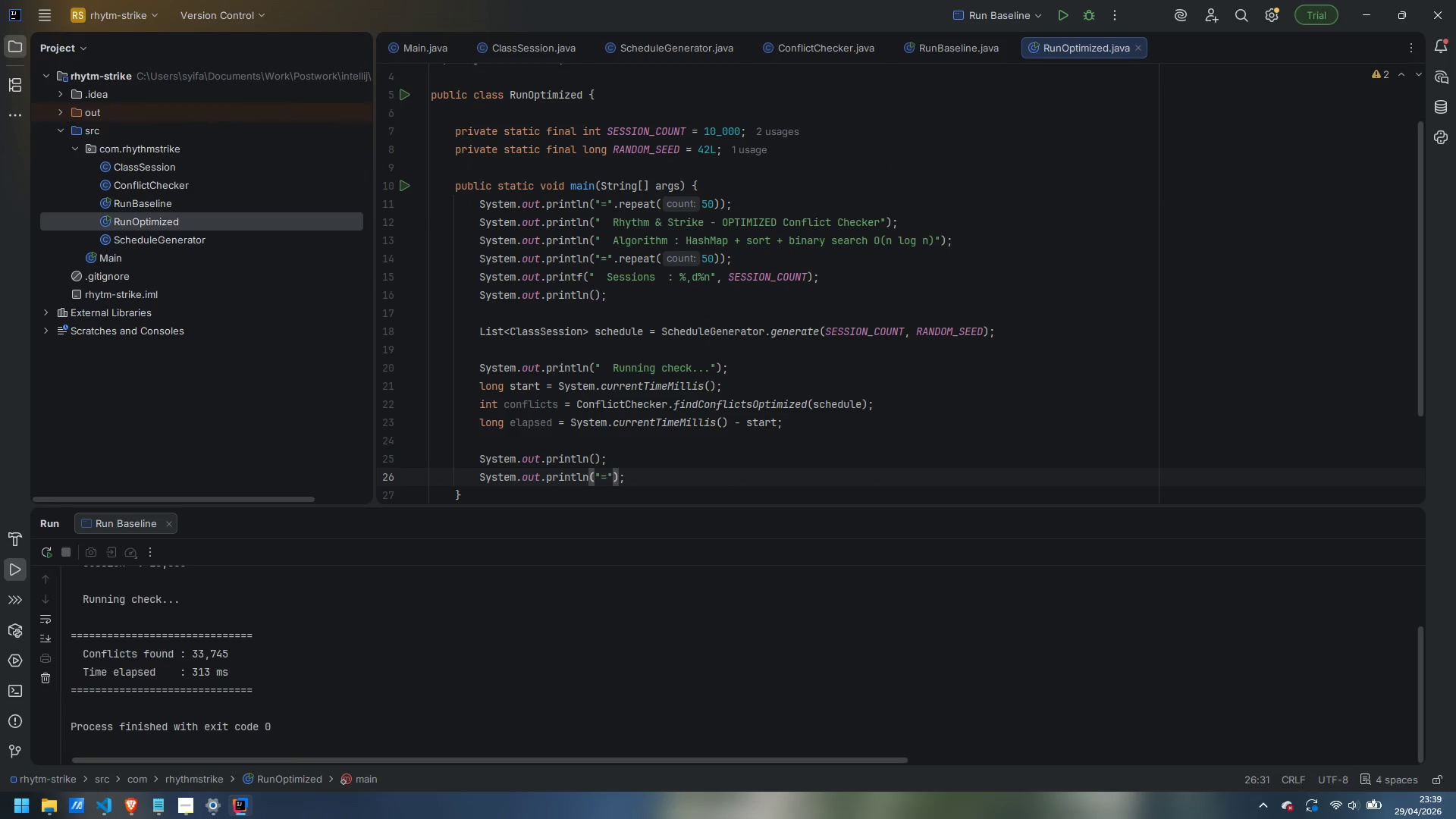 
type(.repeat)
 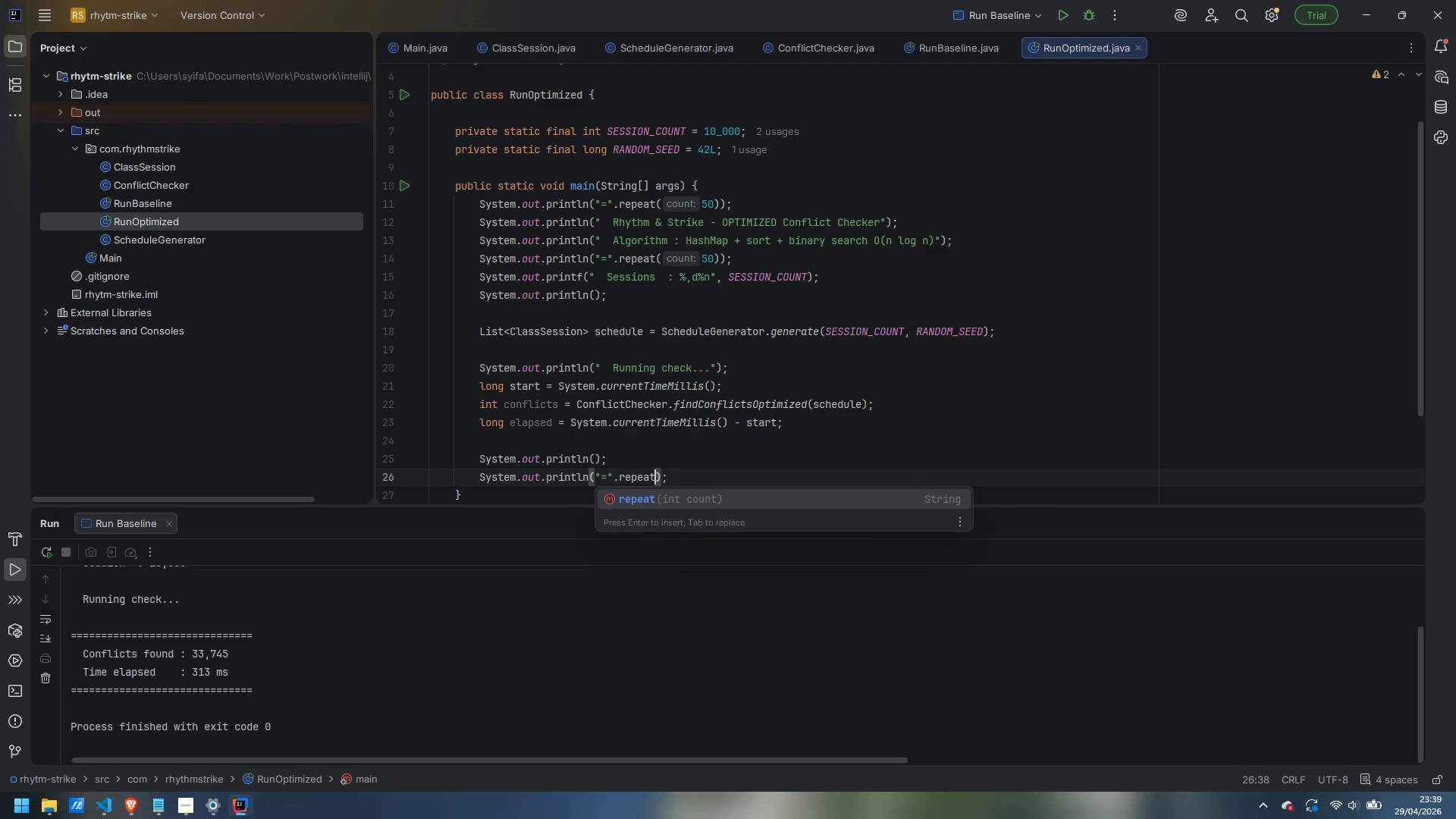 
key(Enter)
 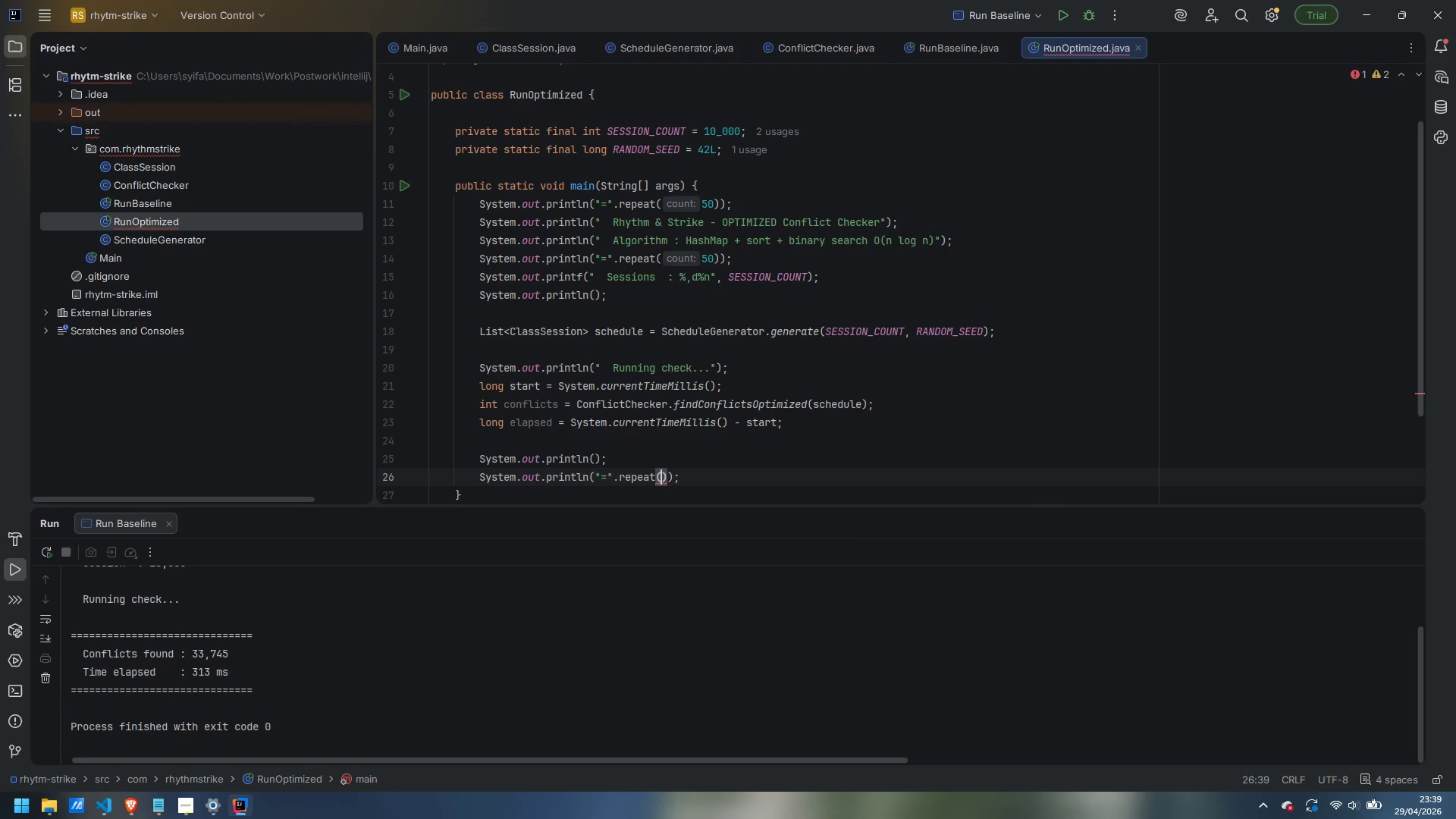 
type(30)
 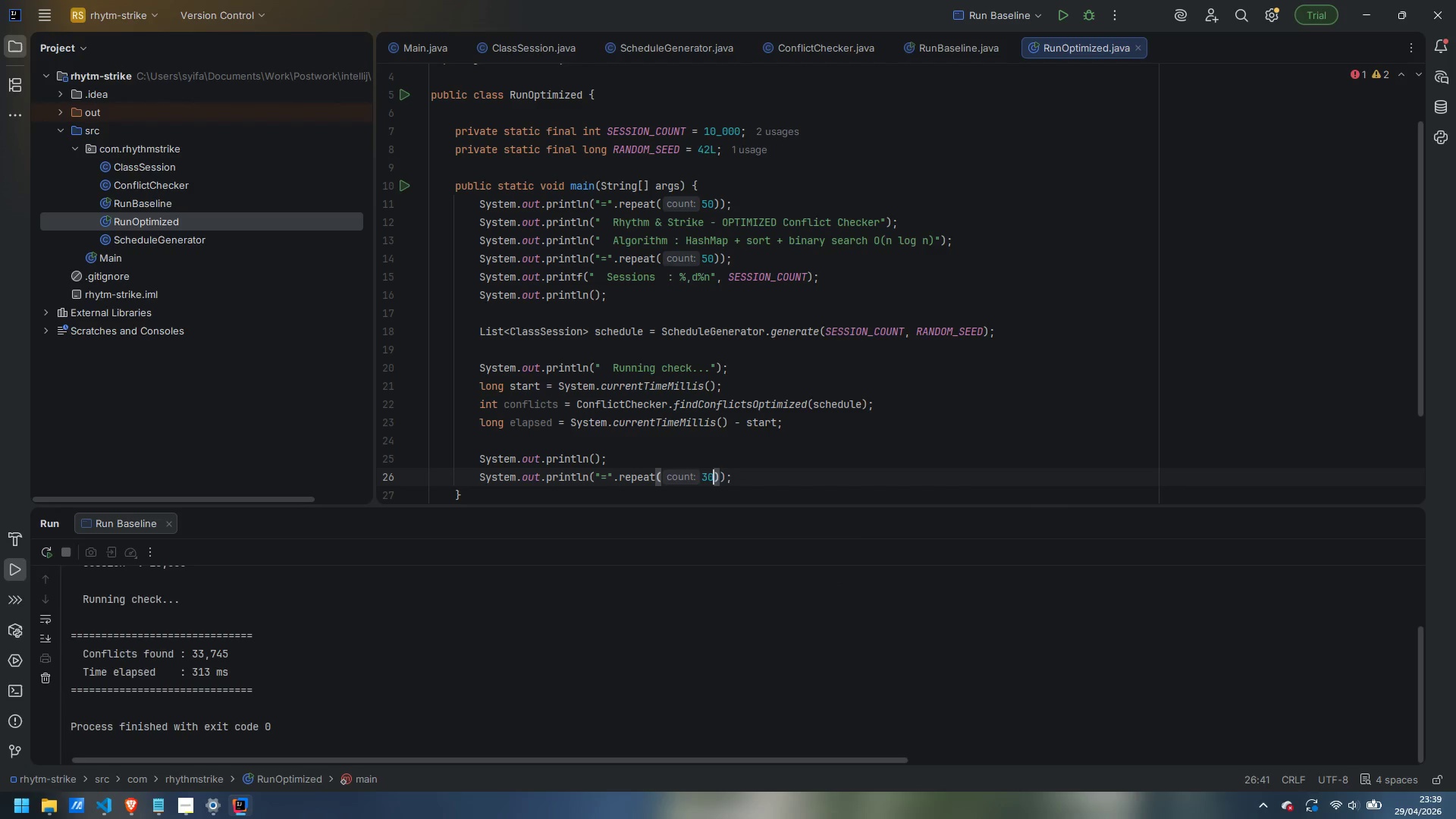 
key(ArrowRight)
 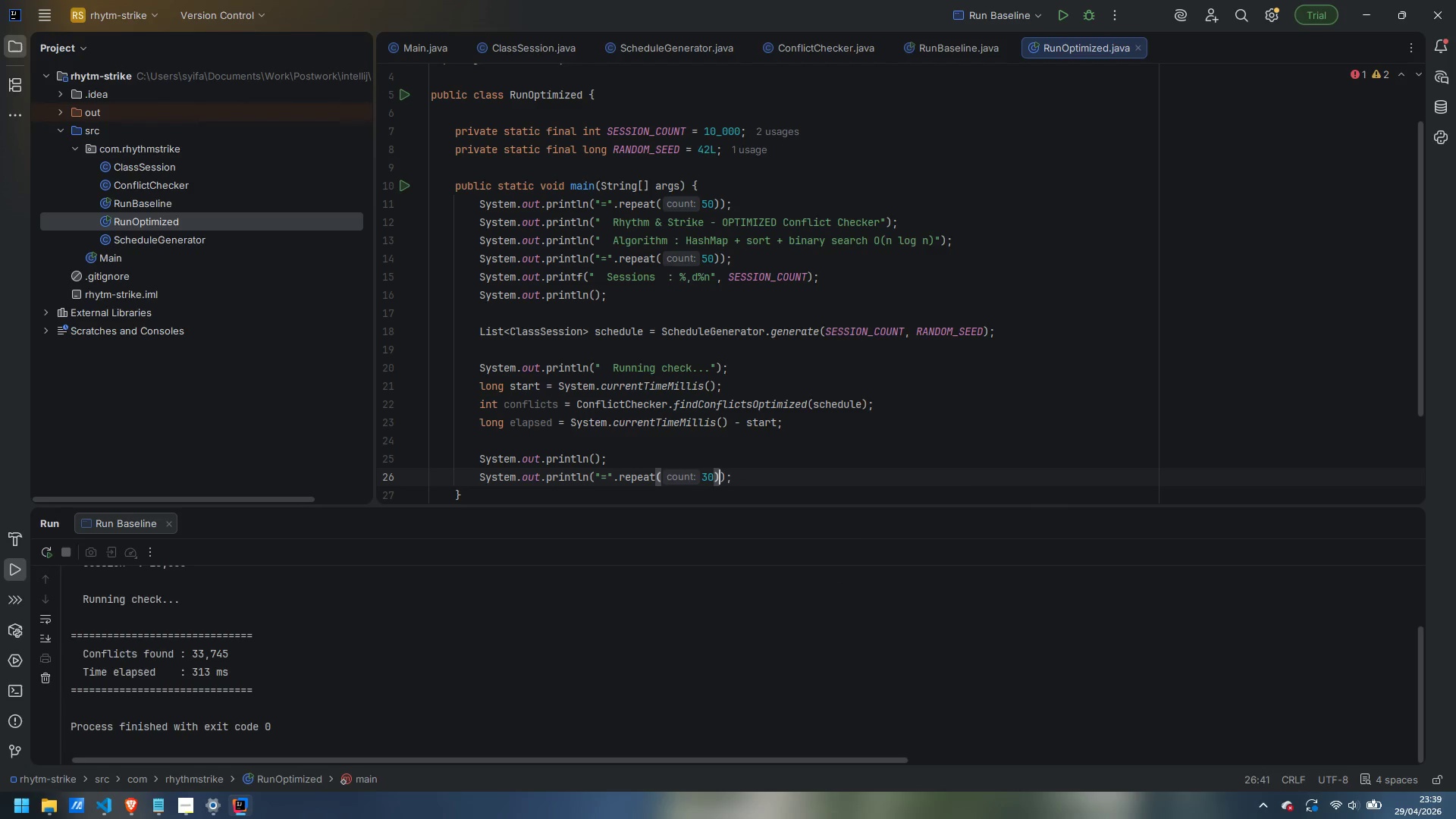 
key(ArrowRight)
 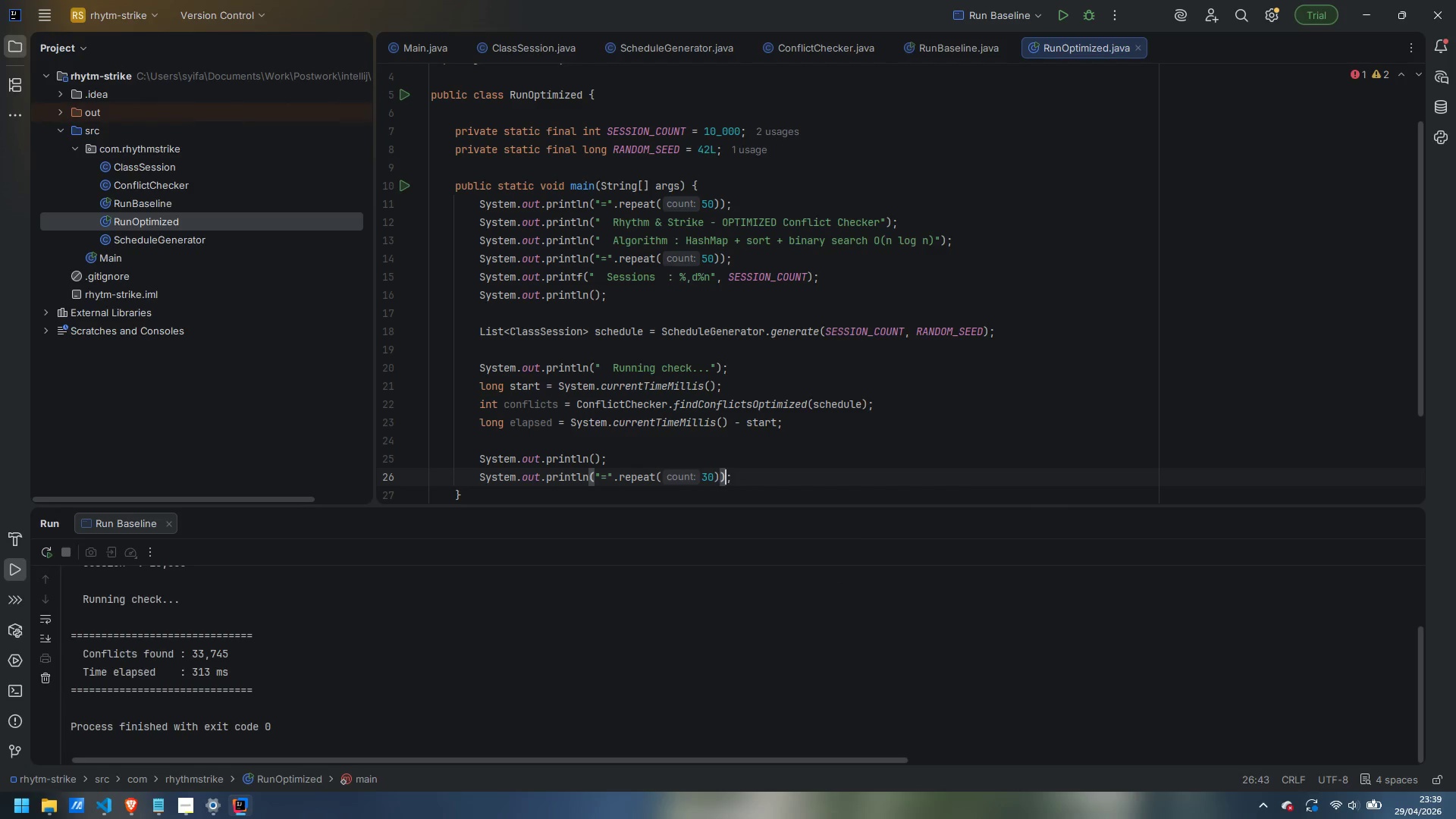 
key(ArrowRight)
 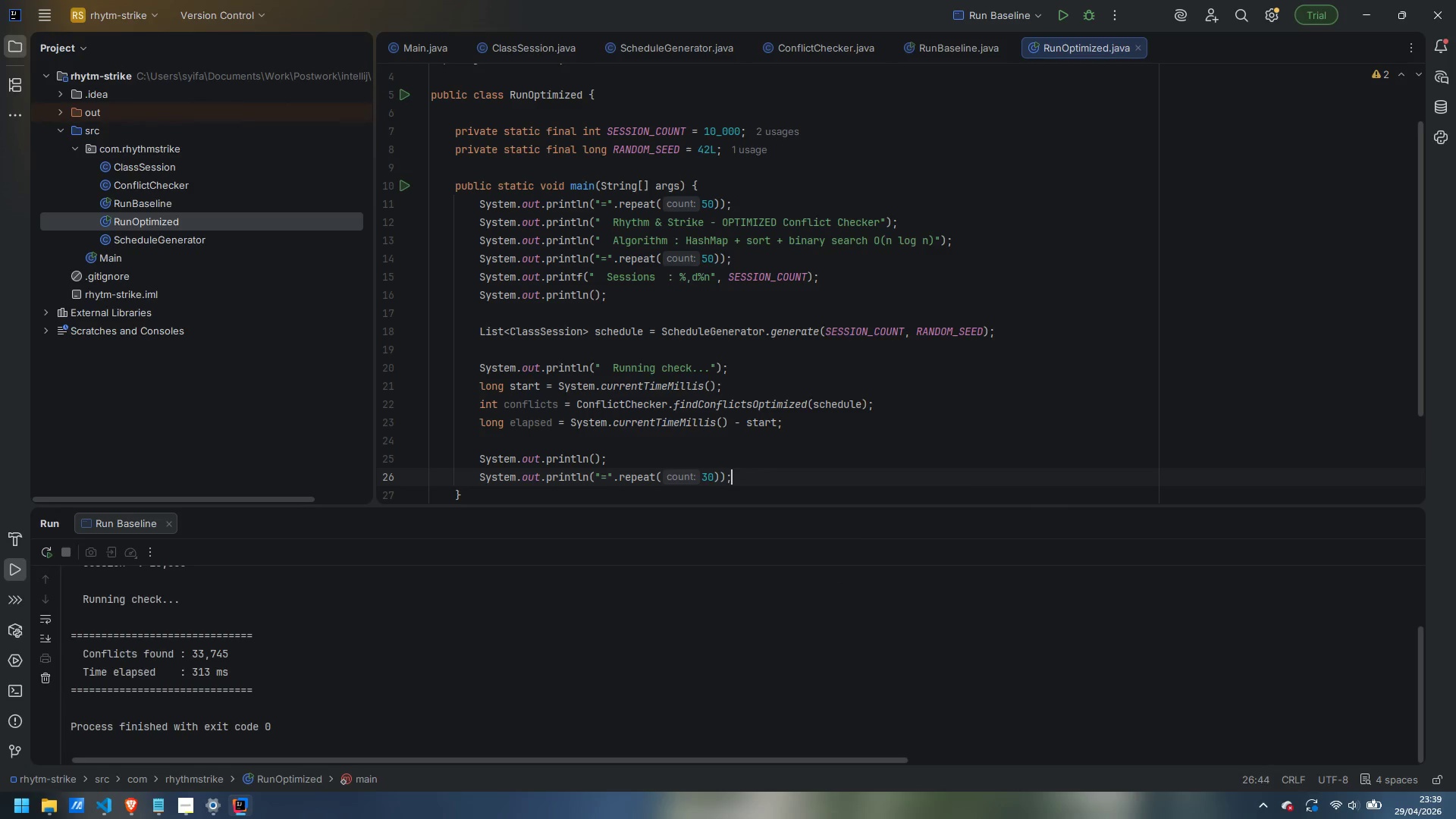 
key(Enter)
 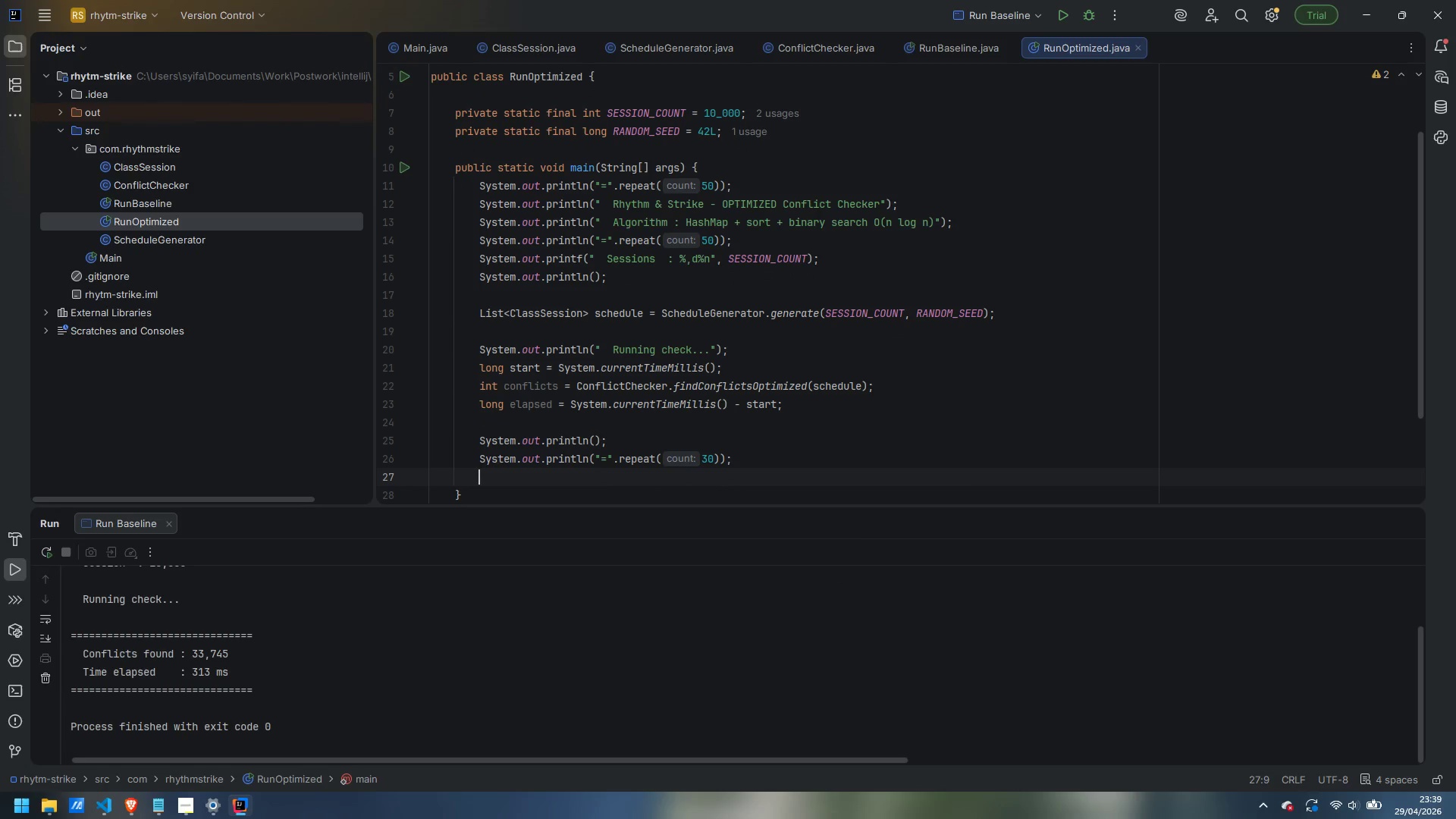 
type(souf)
key(Tab)
type(  Conflicts found : &)
key(Backspace)
type(%,d%n)
 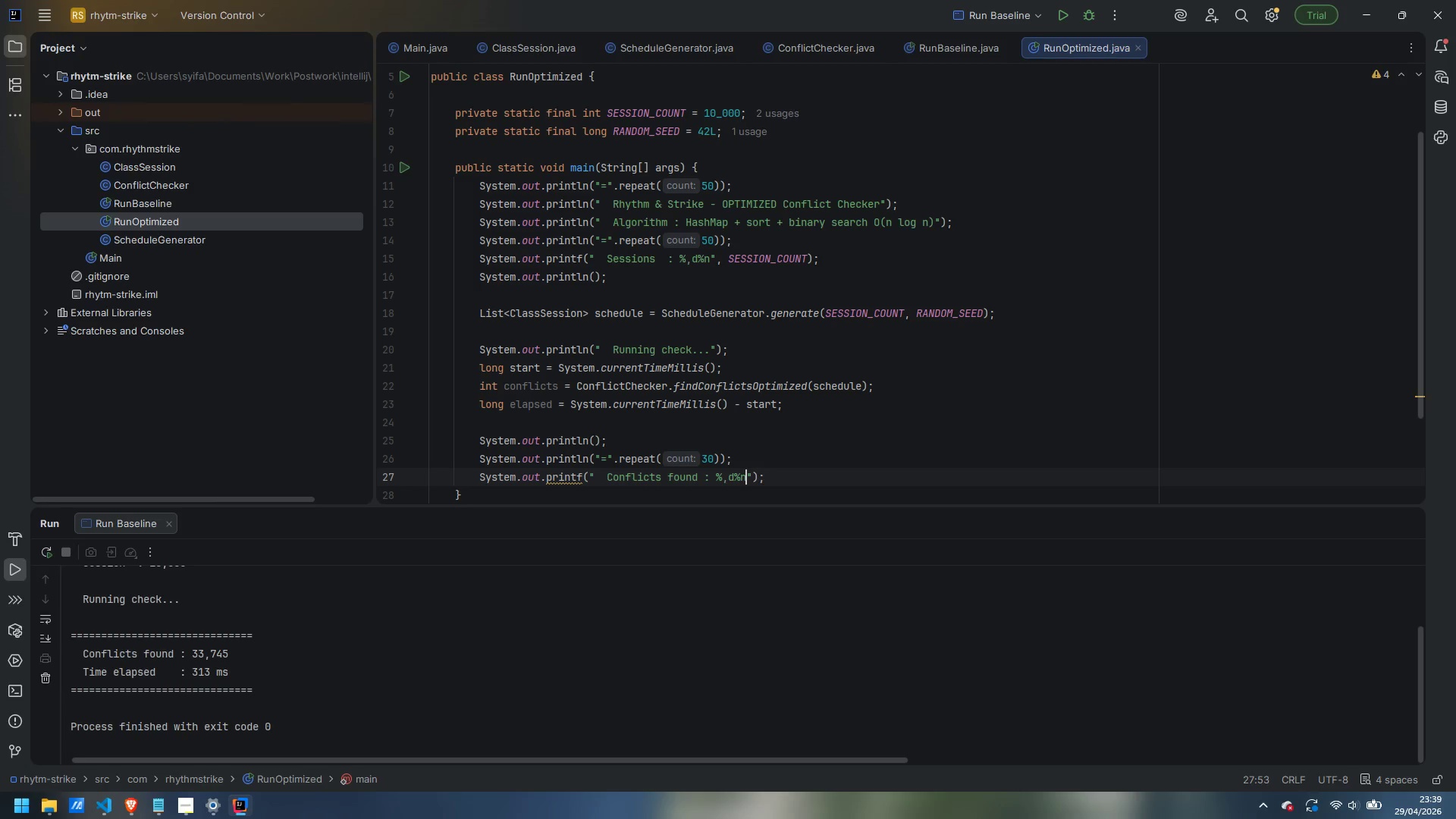 
key(ArrowRight)
 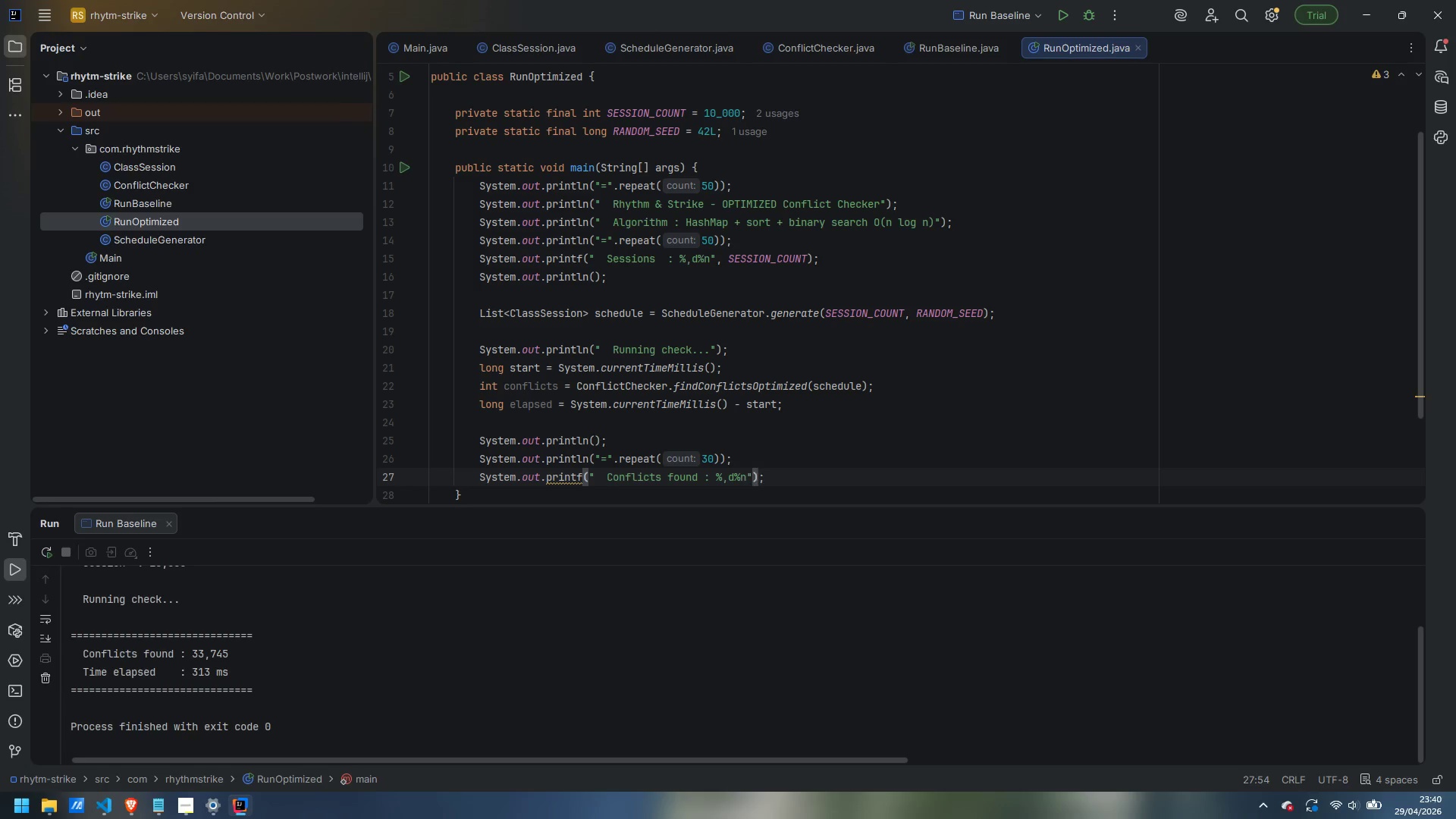 
type(, conflicts)
 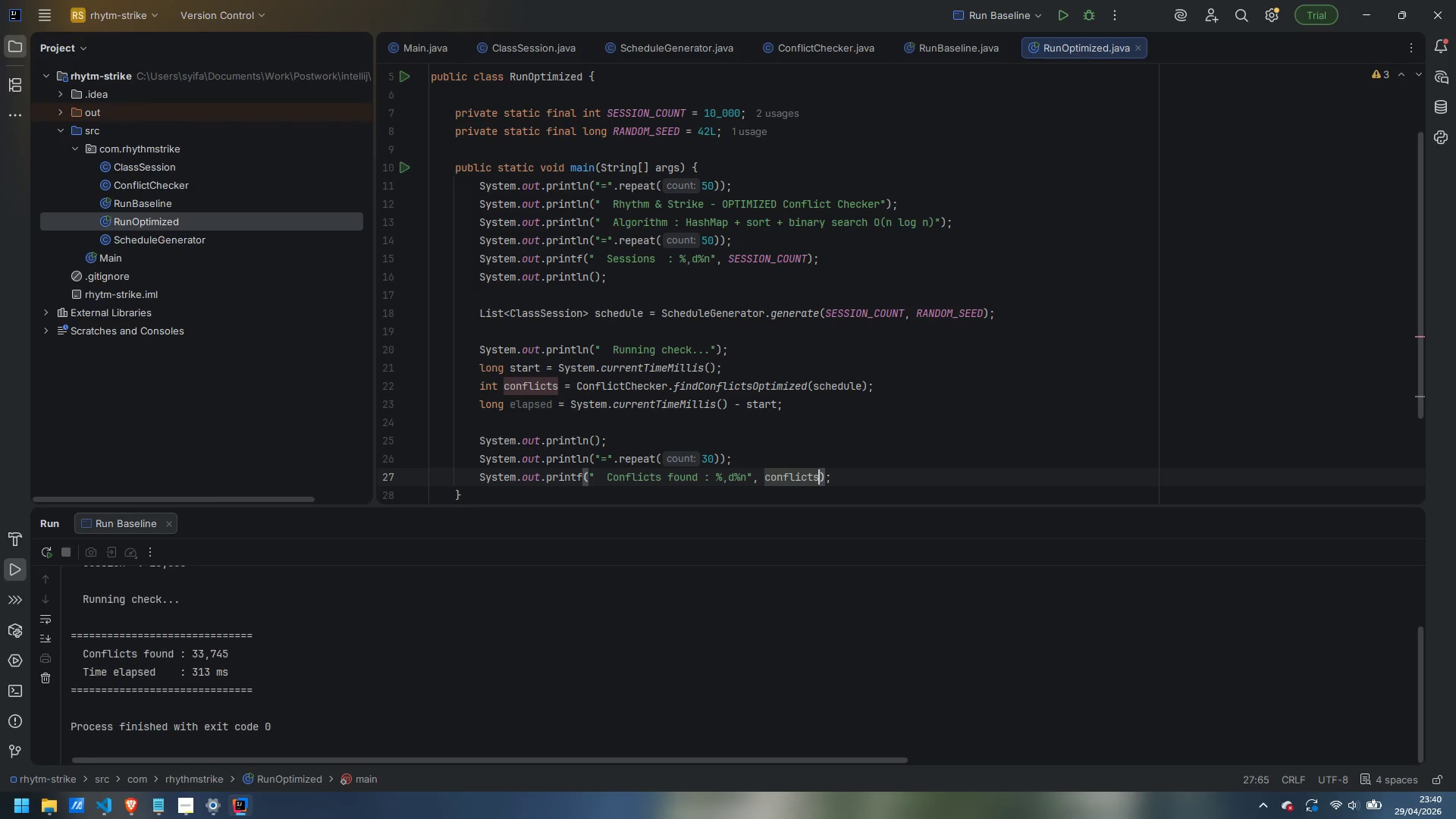 
key(ArrowRight)
 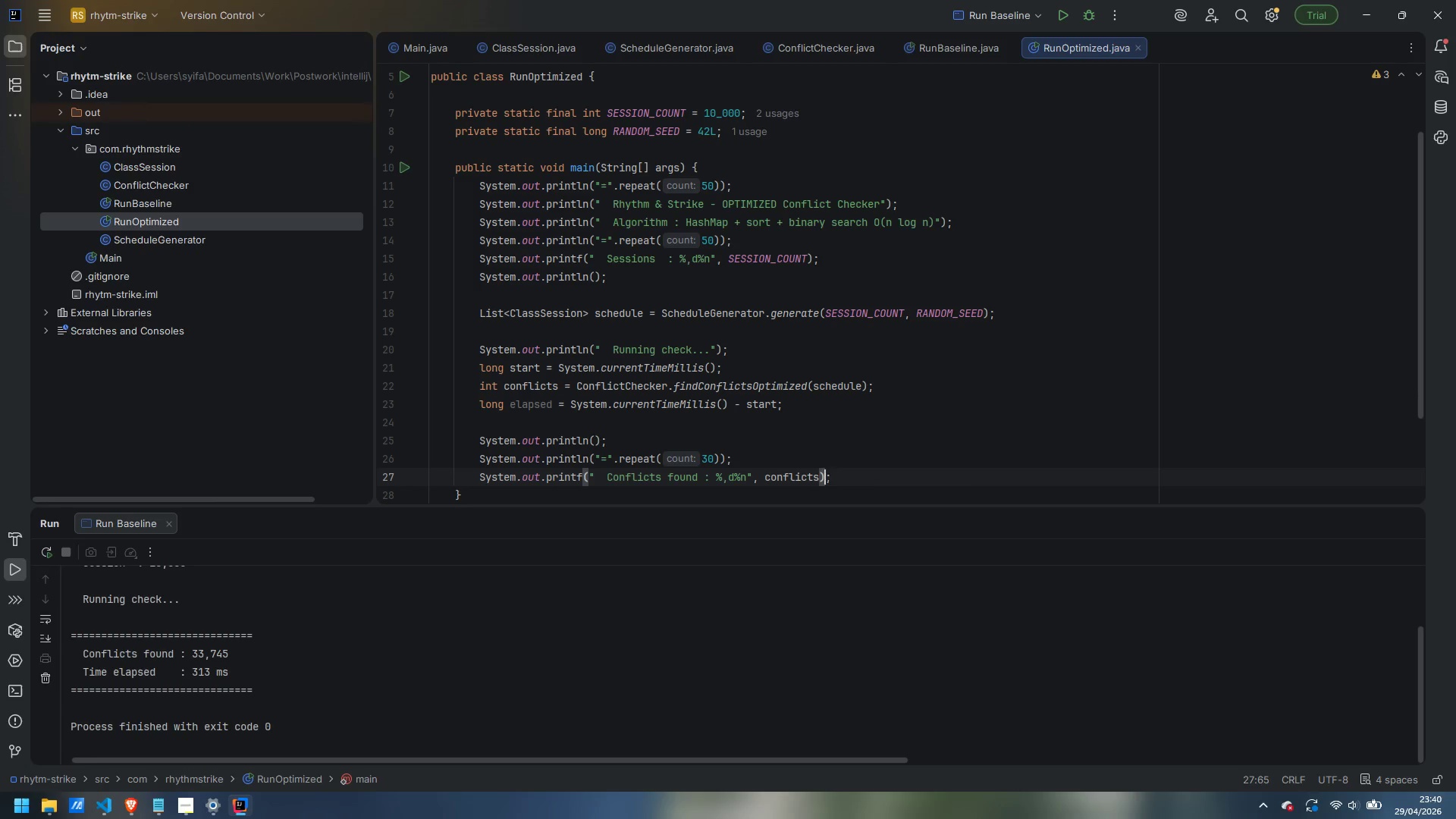 
key(ArrowRight)
 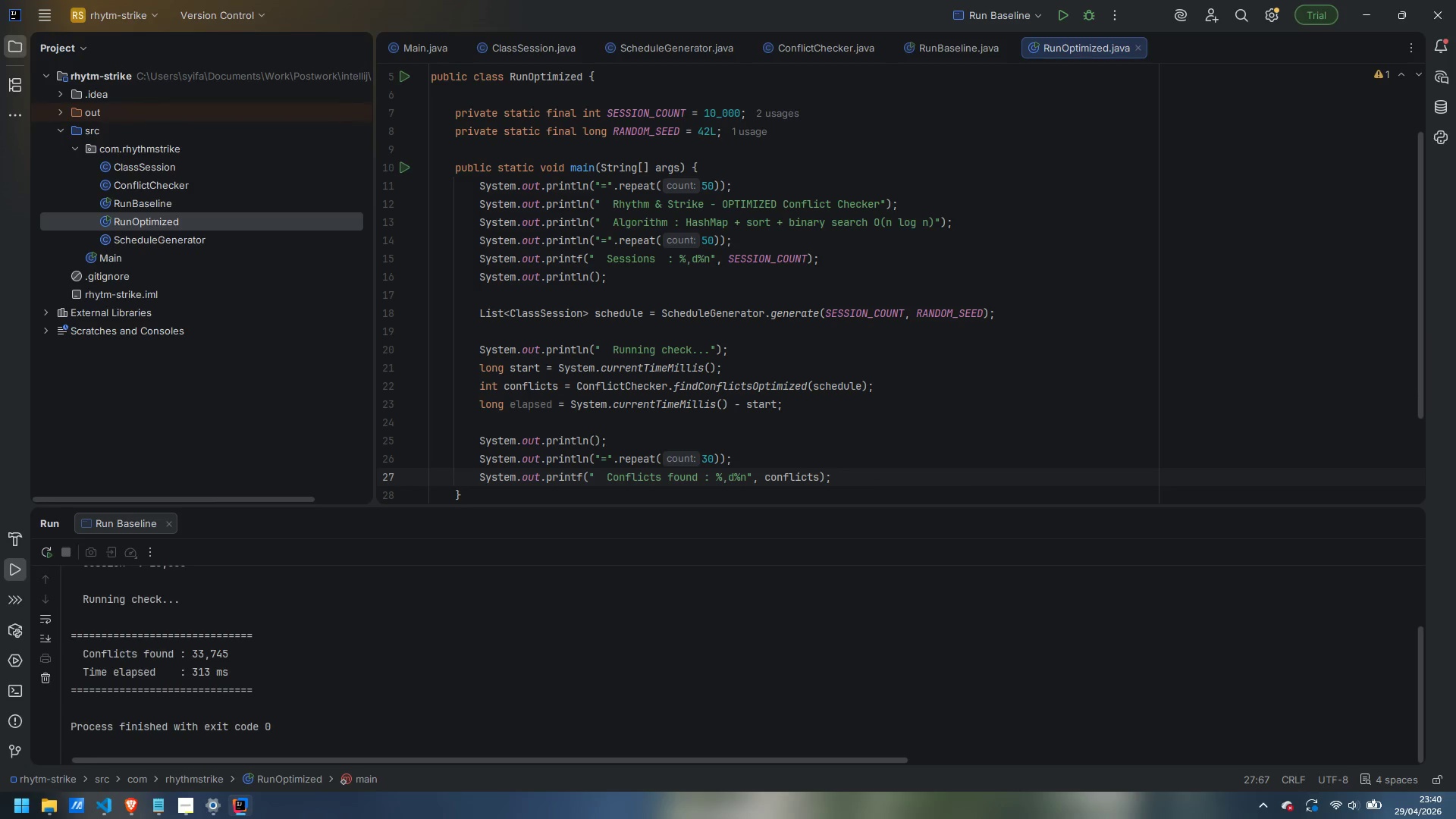 
key(Enter)
 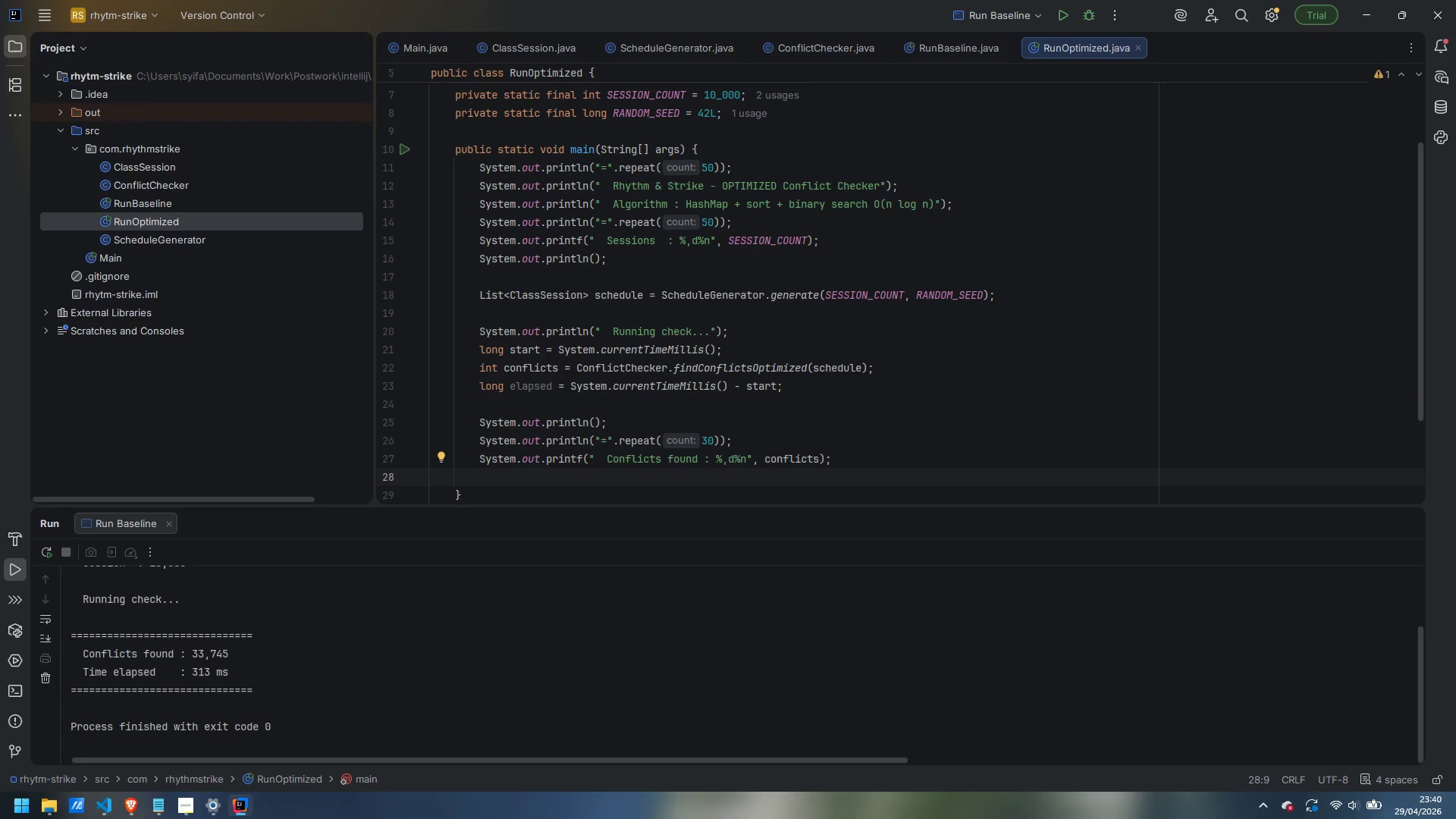 
type(sout)
key(Backspace)
type(f)
key(Tab)
type(  Time elapsed    : %,d ms%n)
 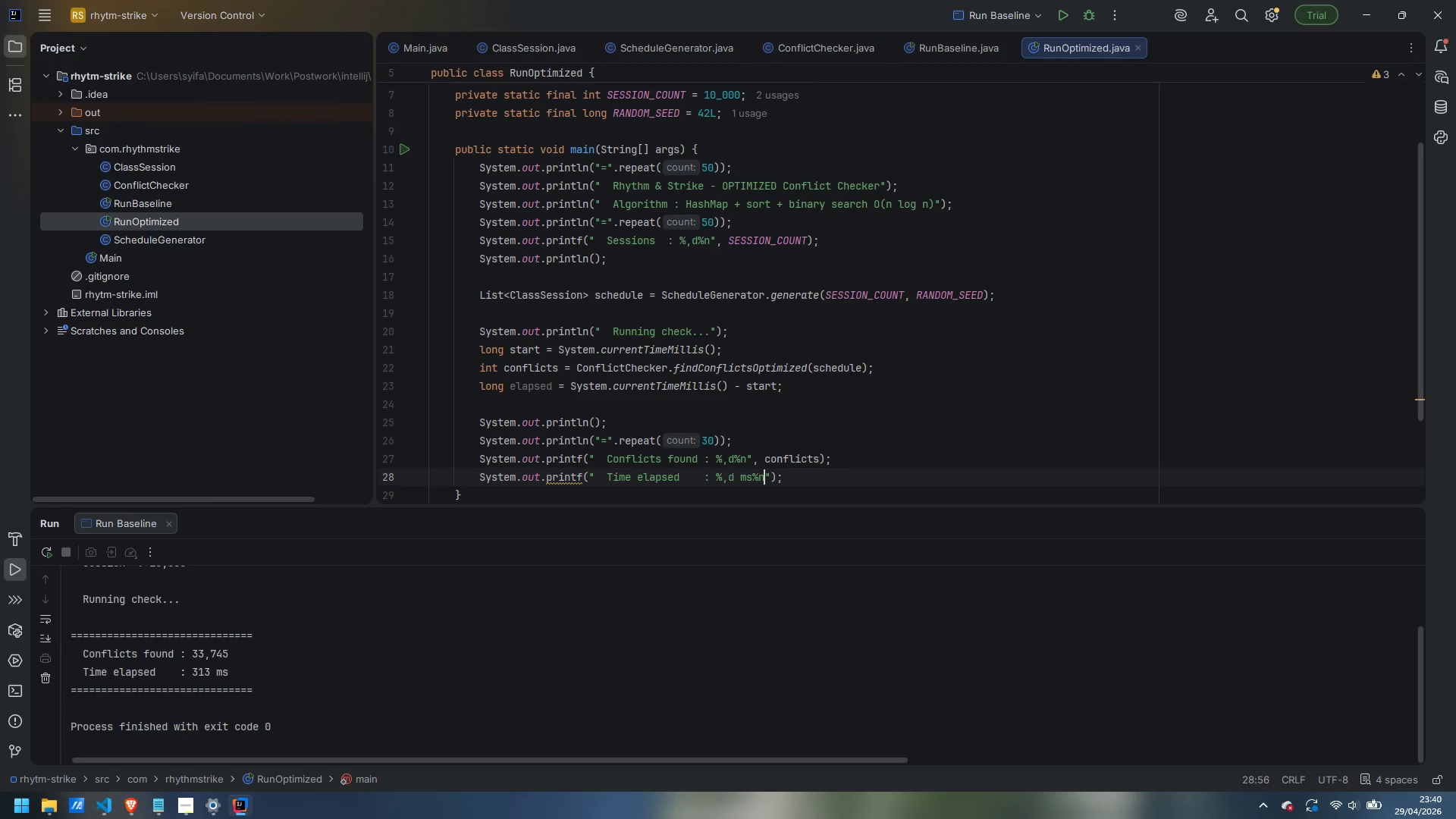 
key(ArrowRight)
 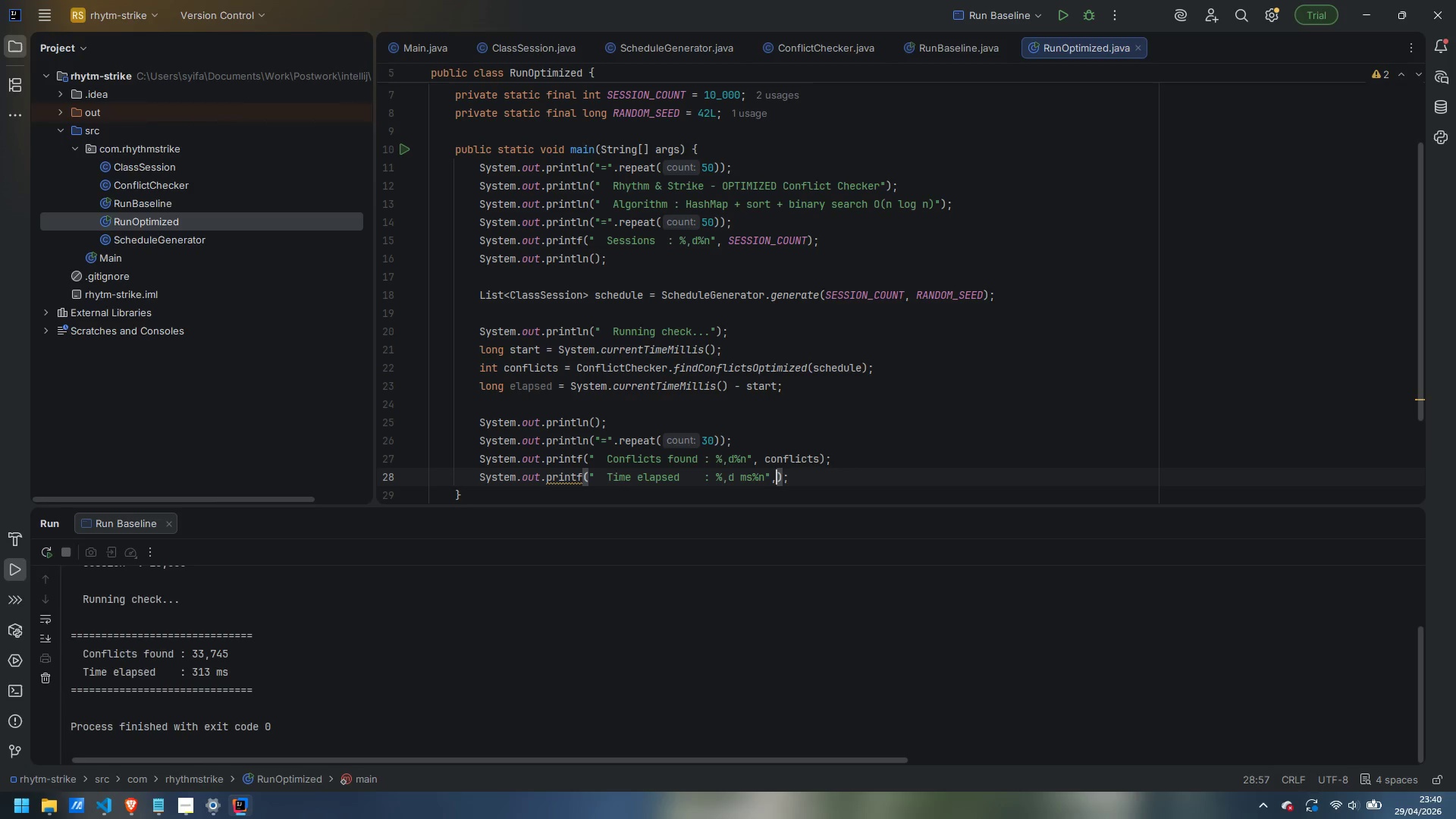 
type(, elapsed)
 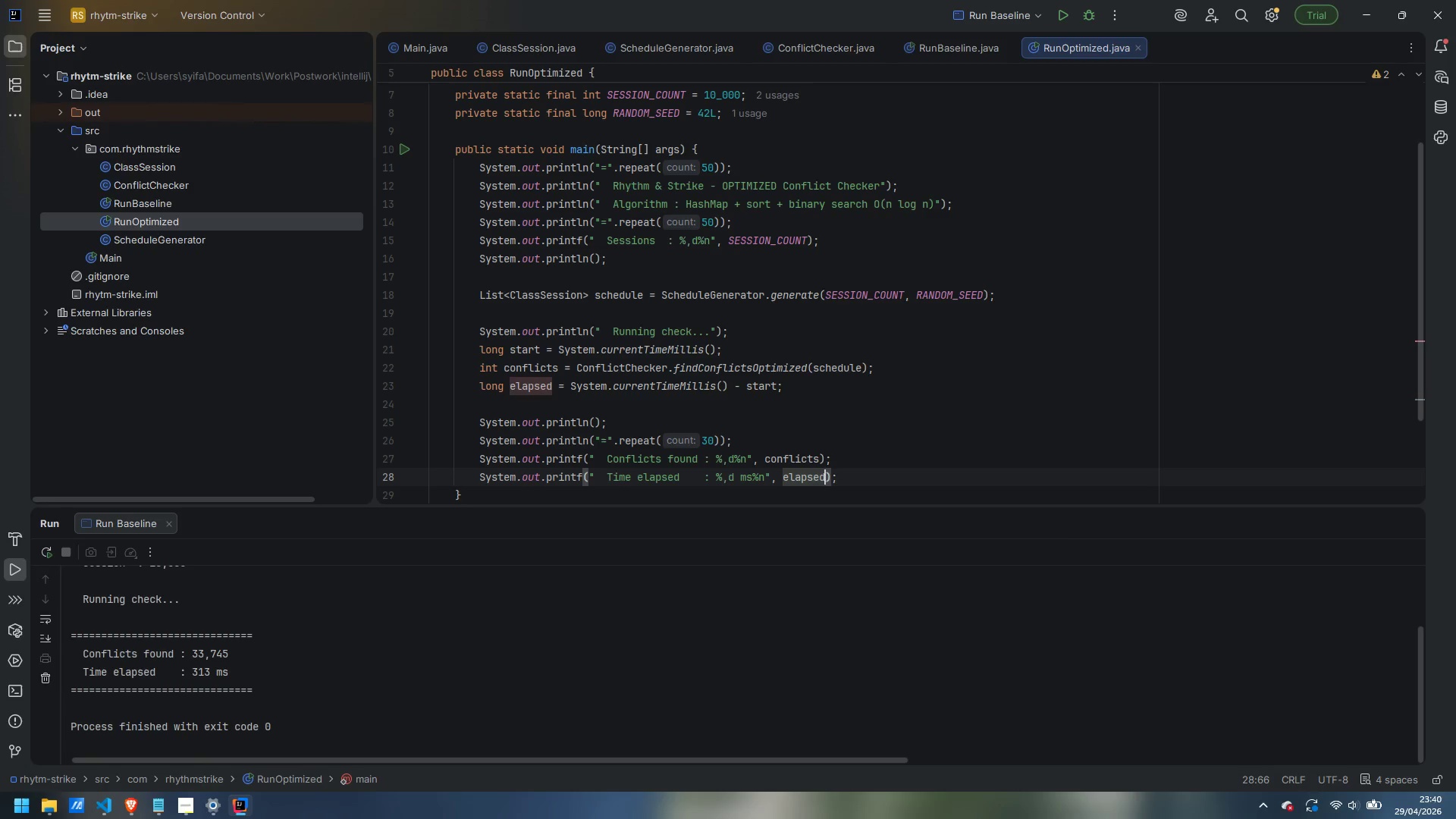 
key(ArrowRight)
 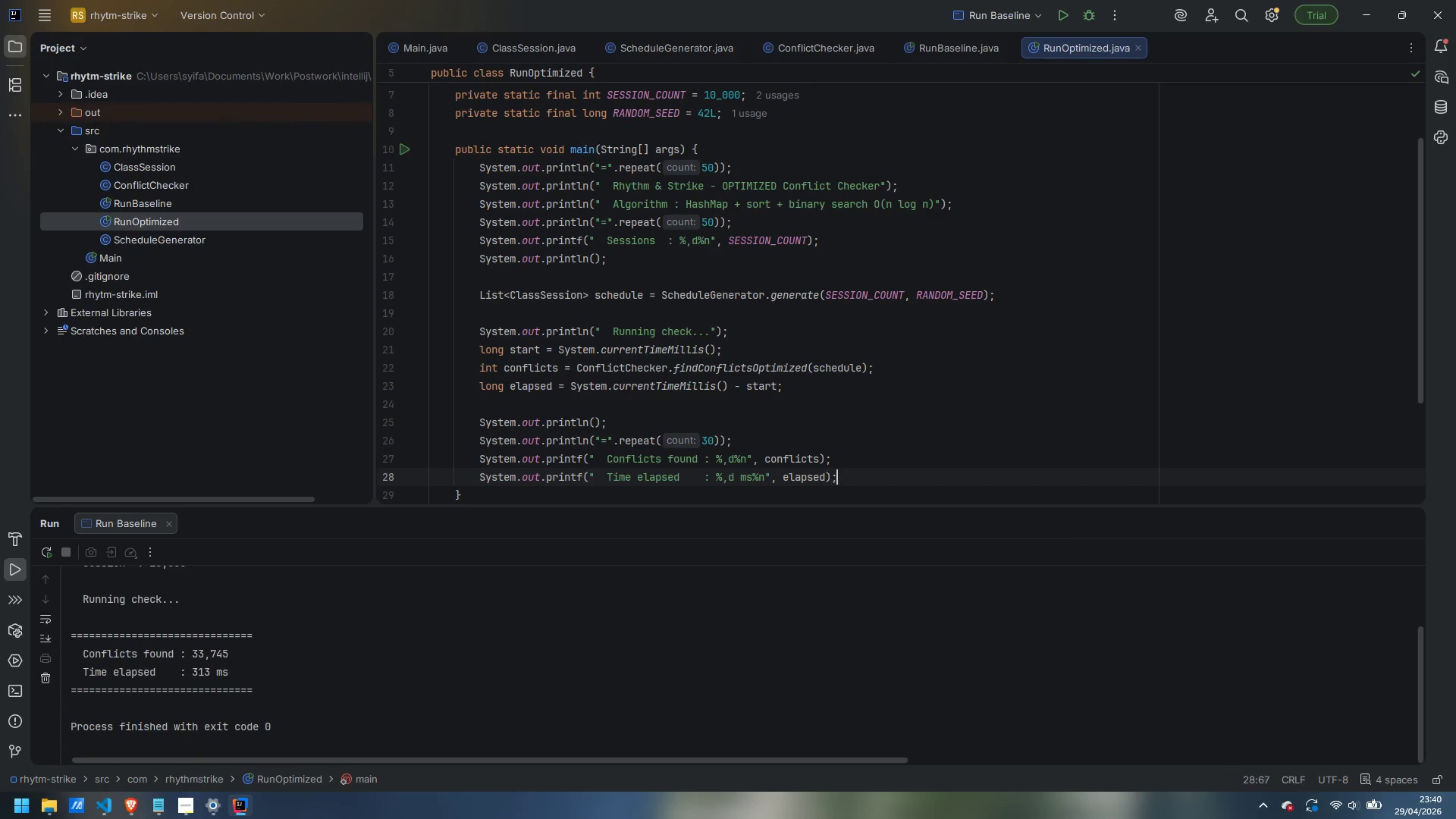 
key(ArrowRight)
 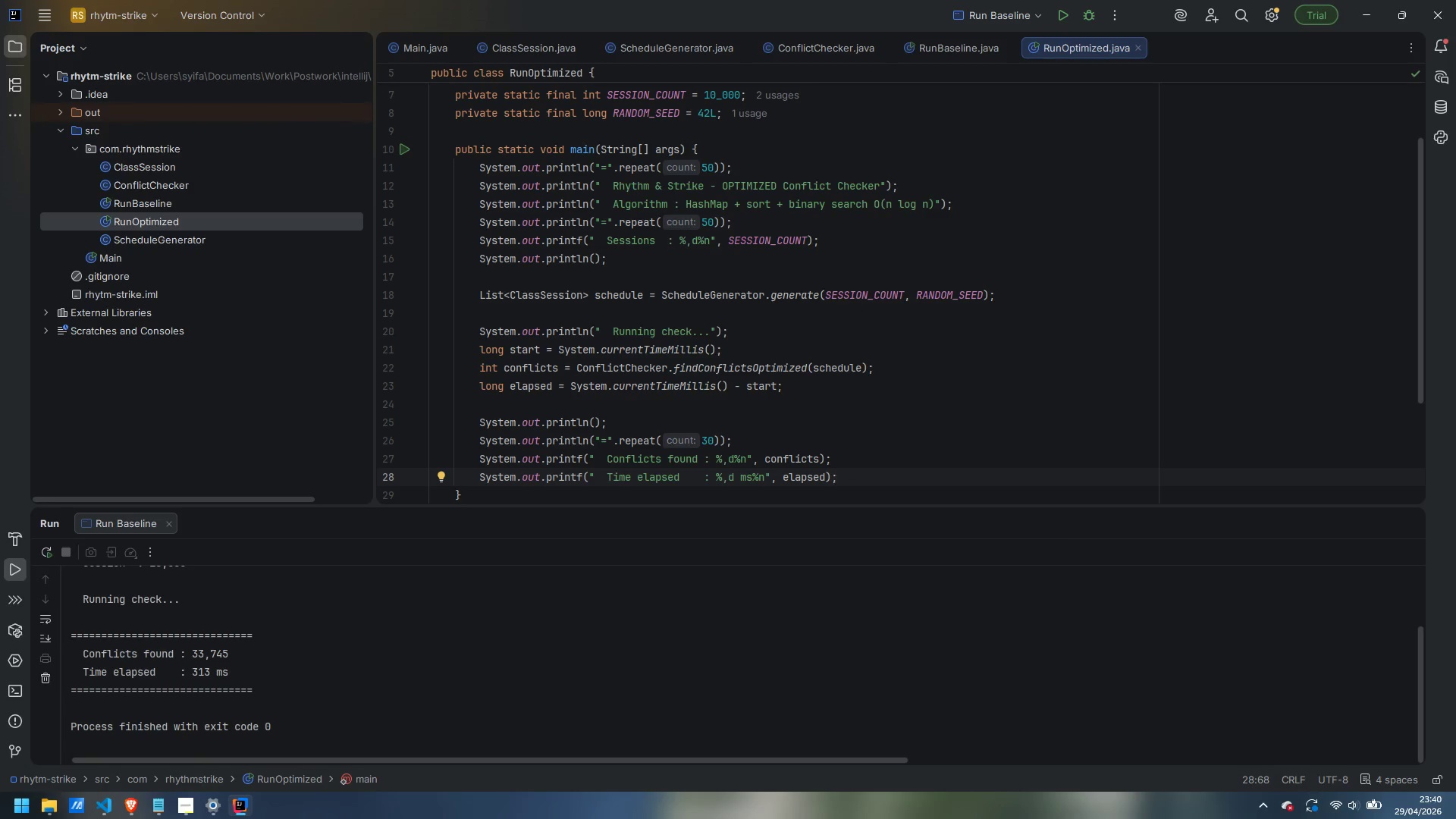 
key(Enter)
 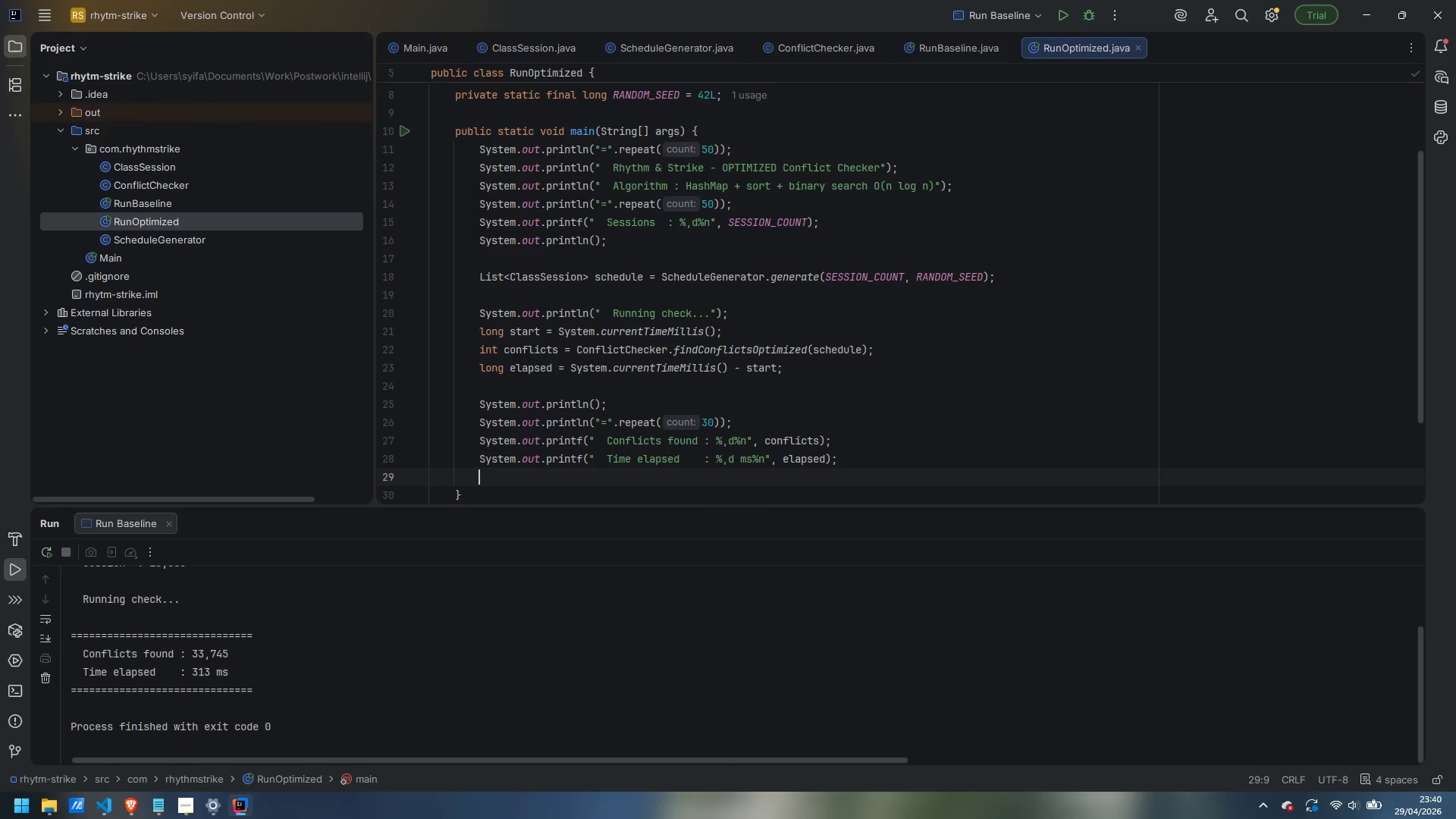 
type(sout)
key(Tab)
type("=)
 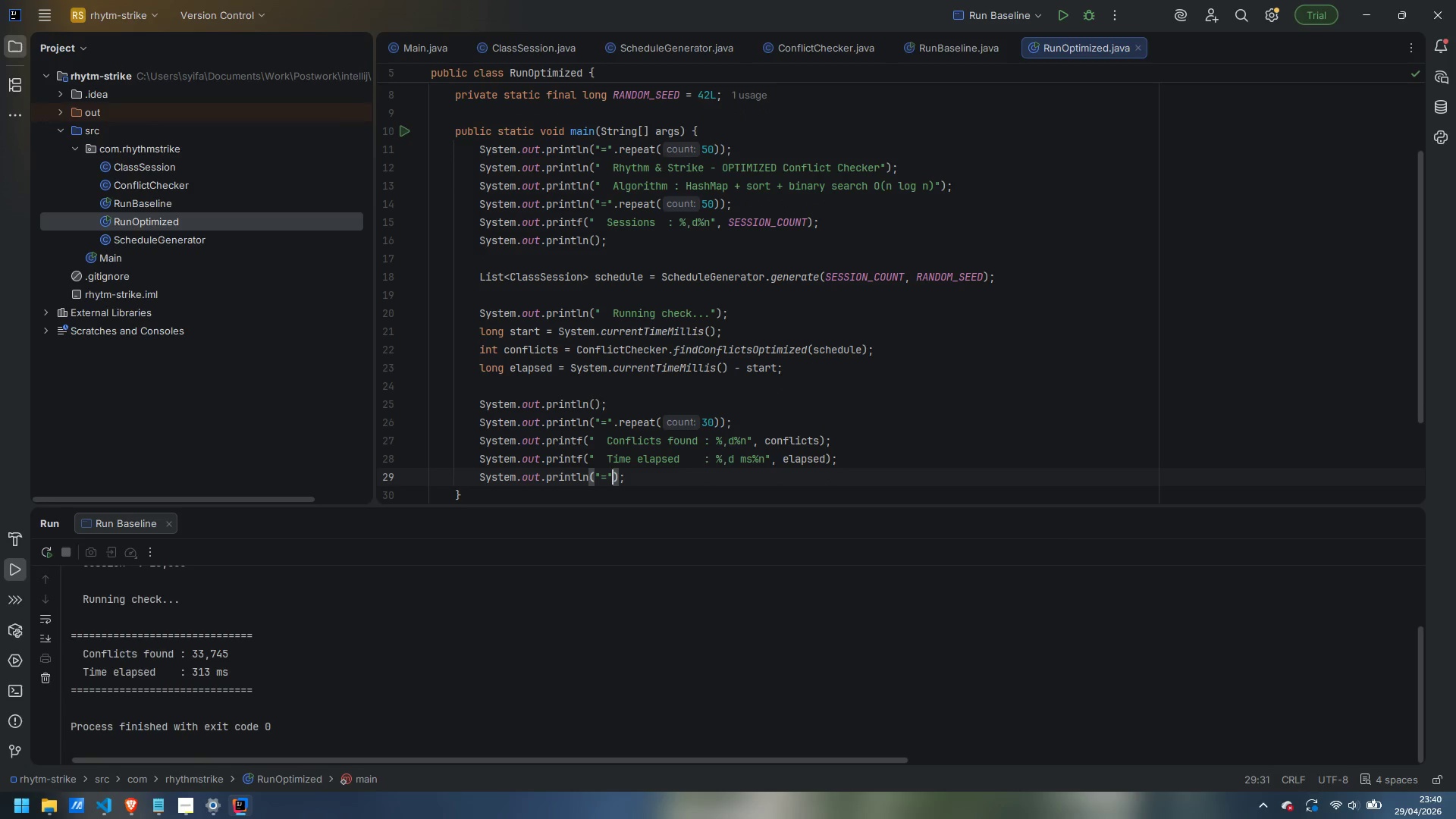 
 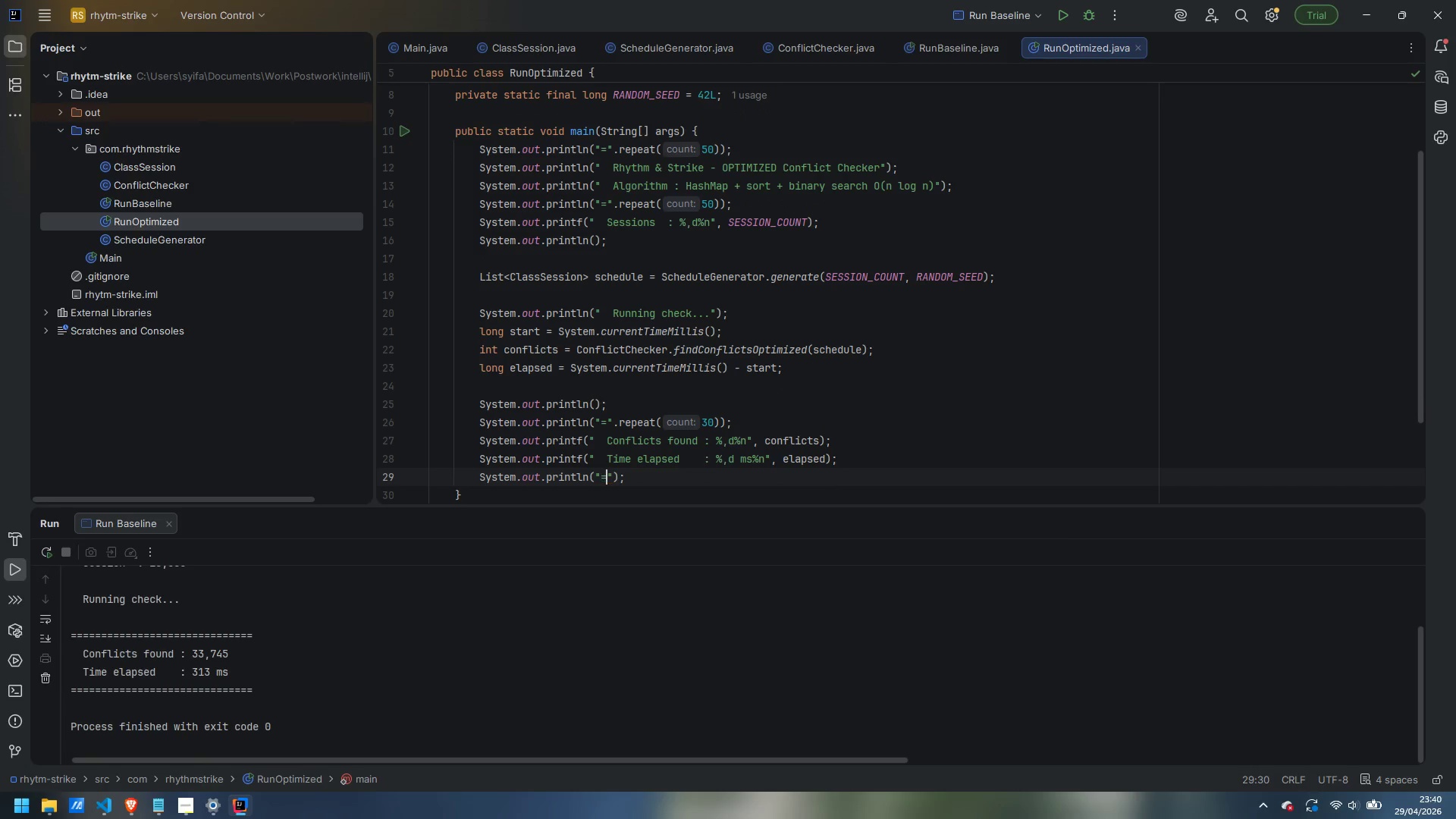 
key(ArrowRight)
 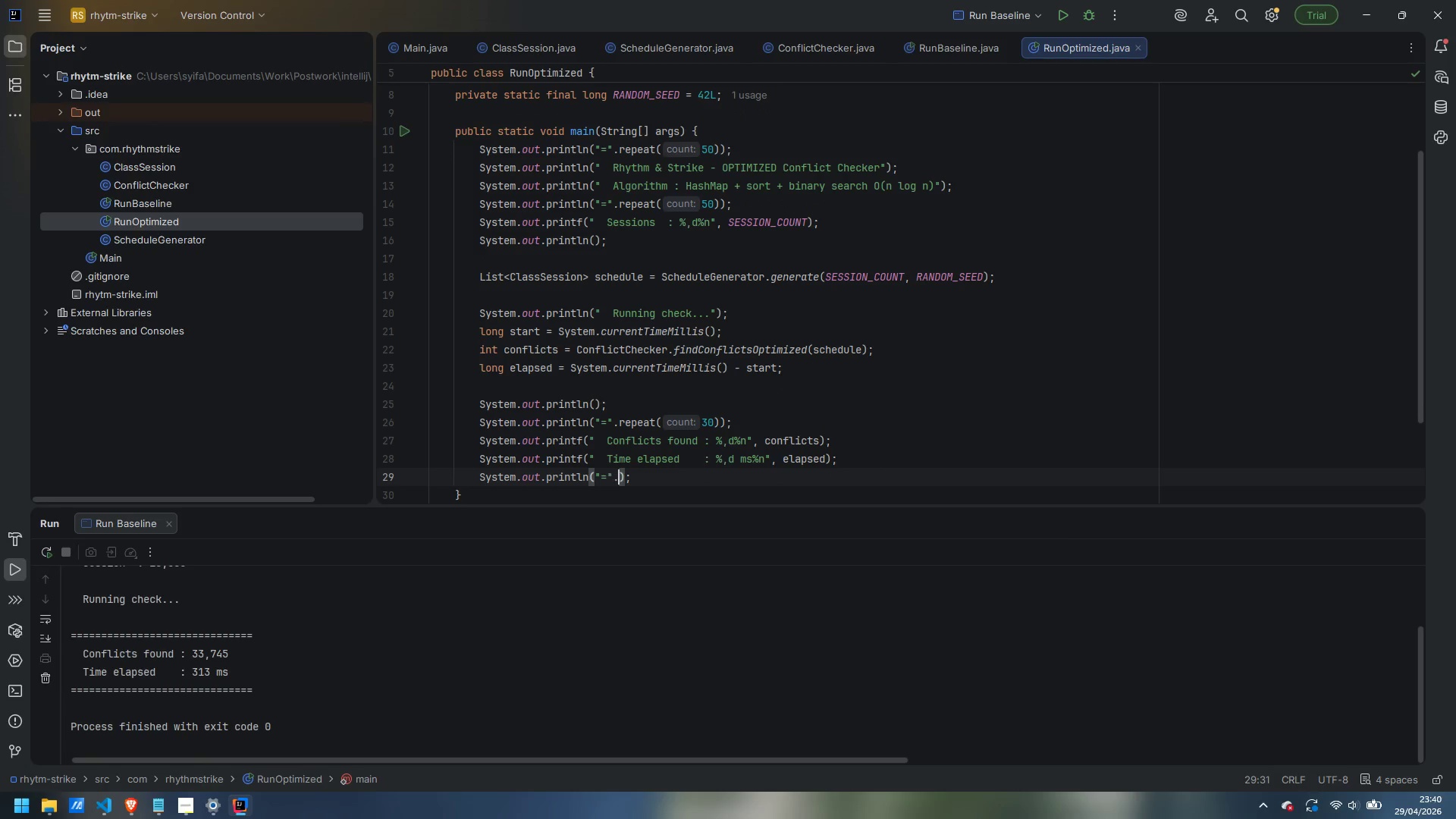 
type(.repeat)
 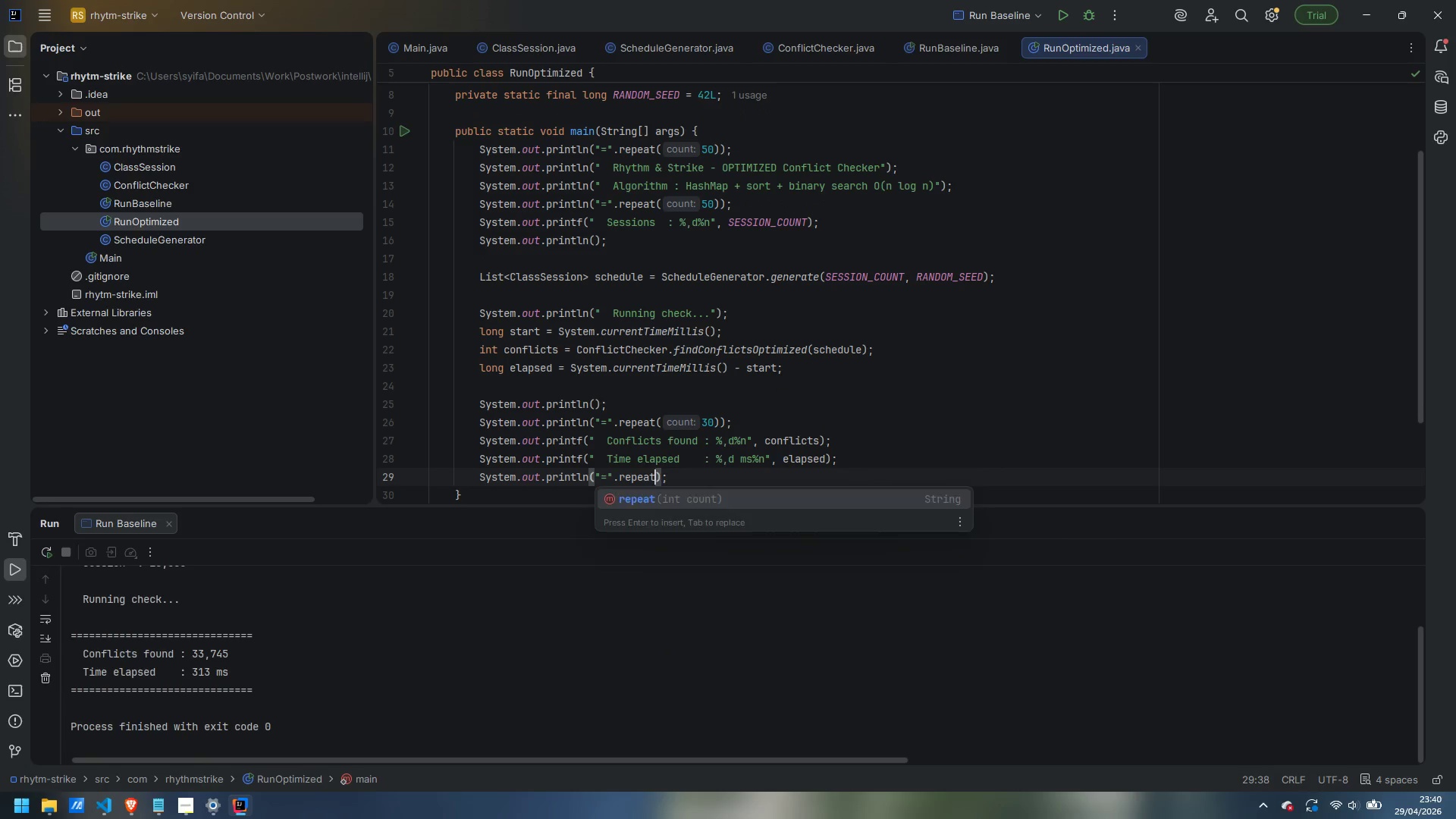 
key(Enter)
 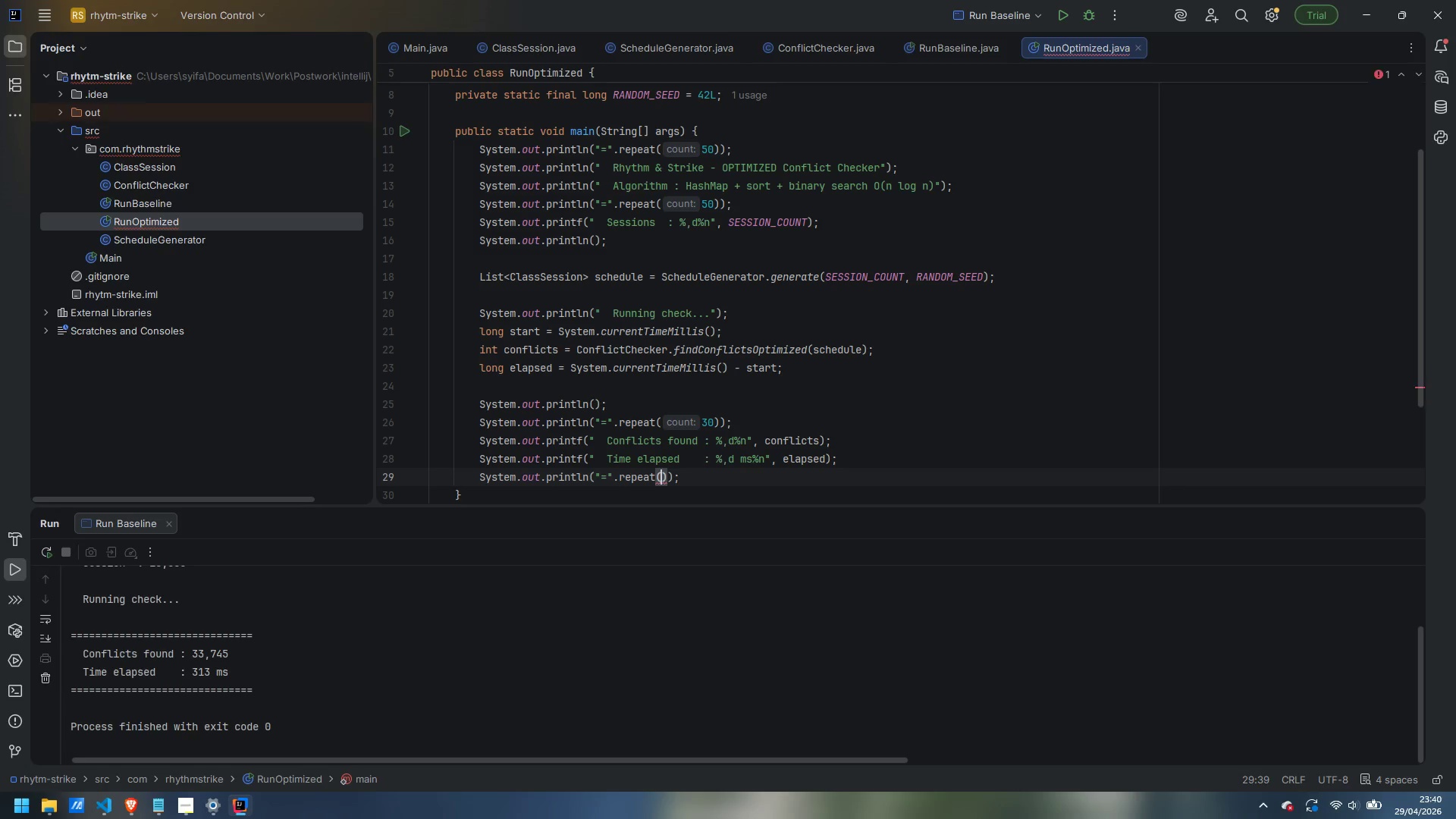 
type(30)
 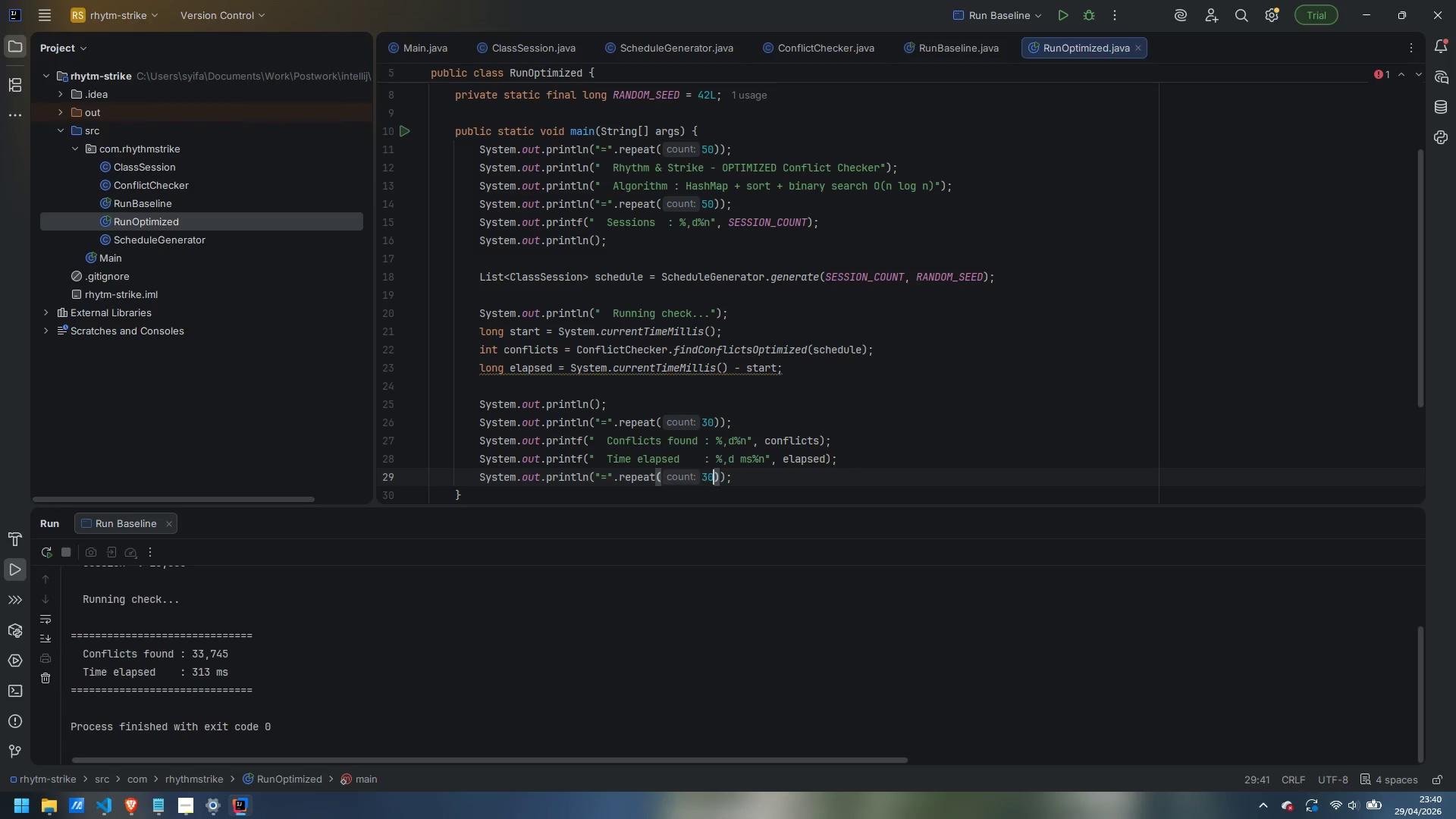 
key(ArrowRight)
 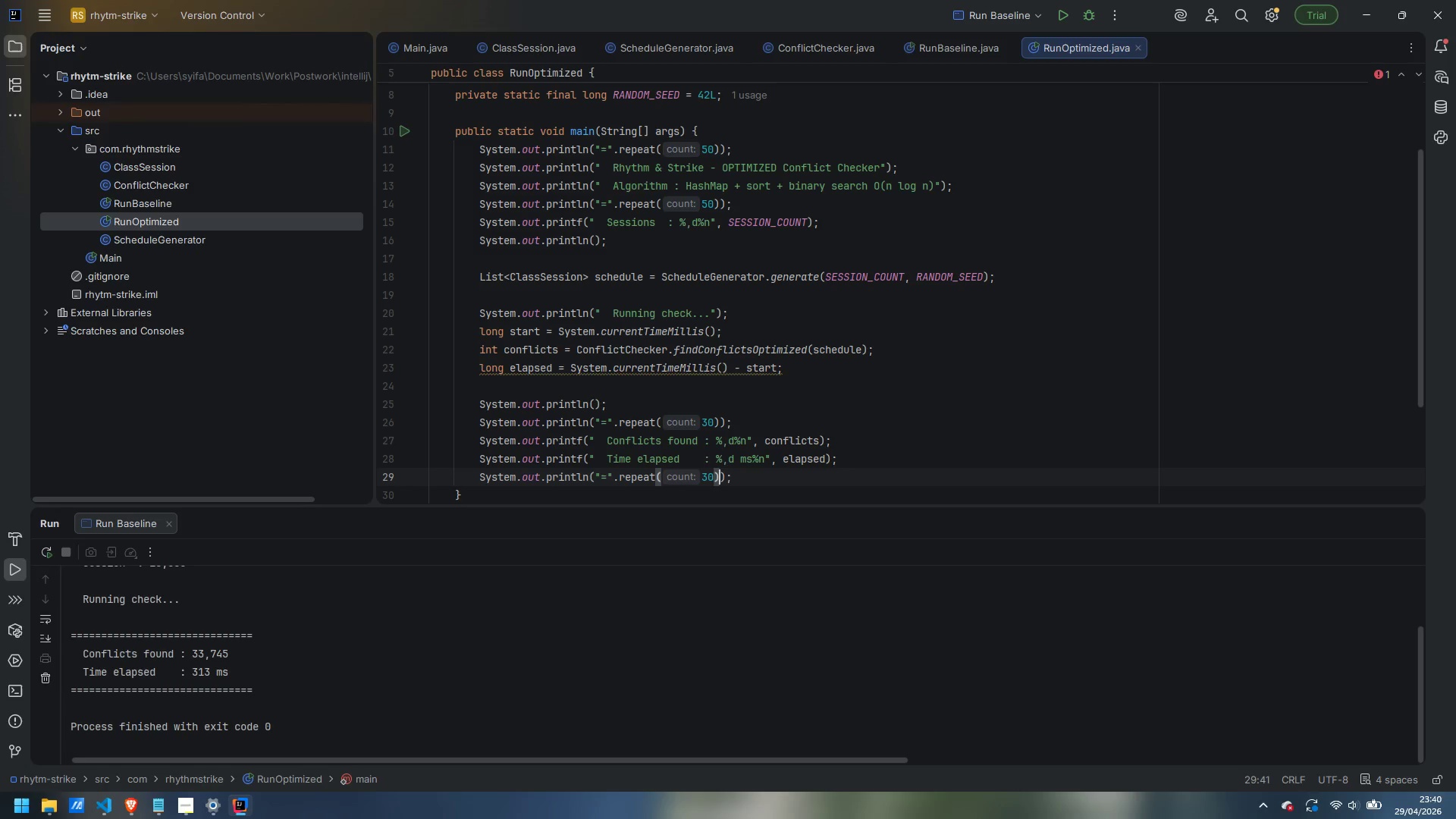 
key(ArrowRight)
 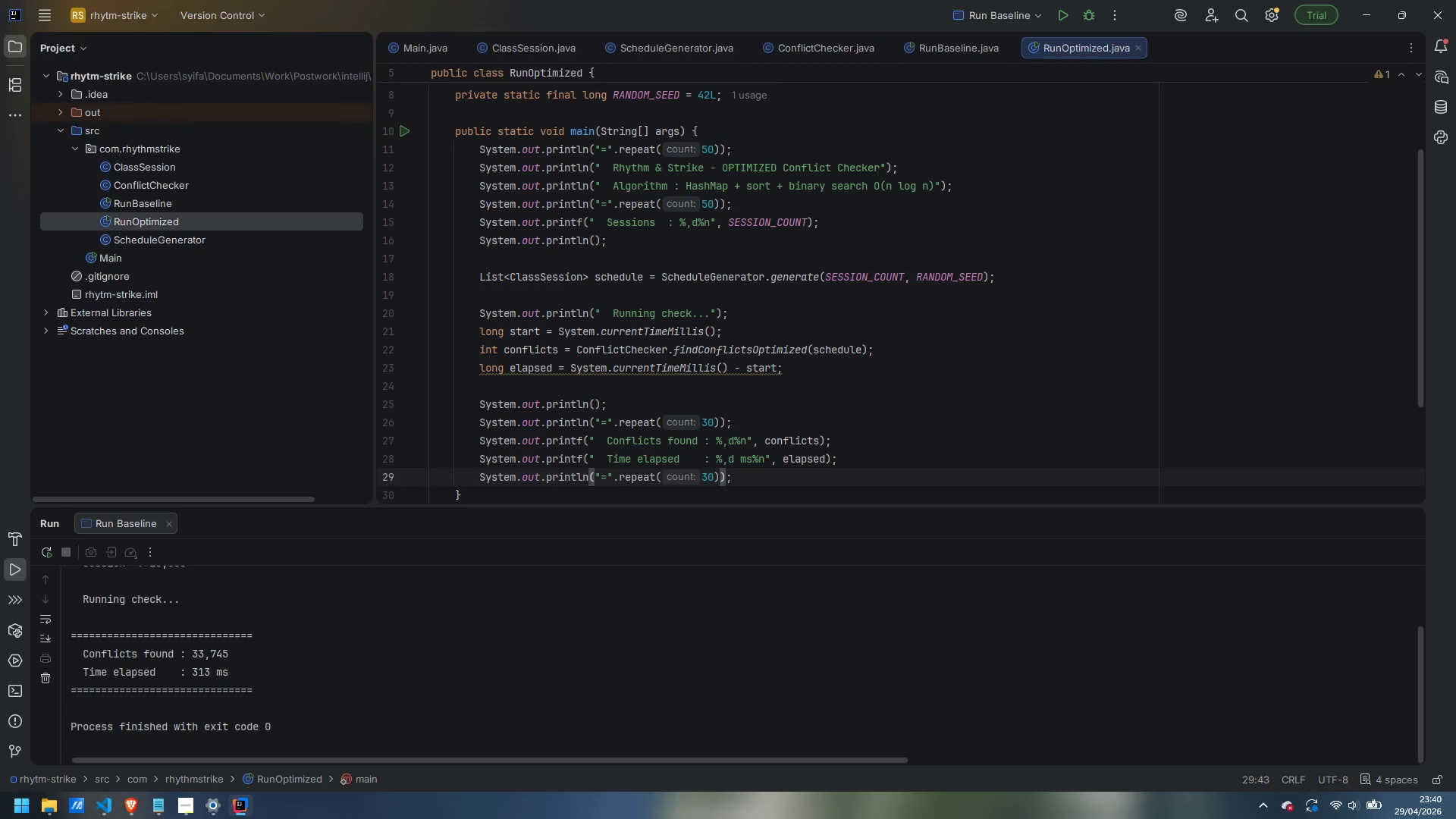 
wait(6.43)
 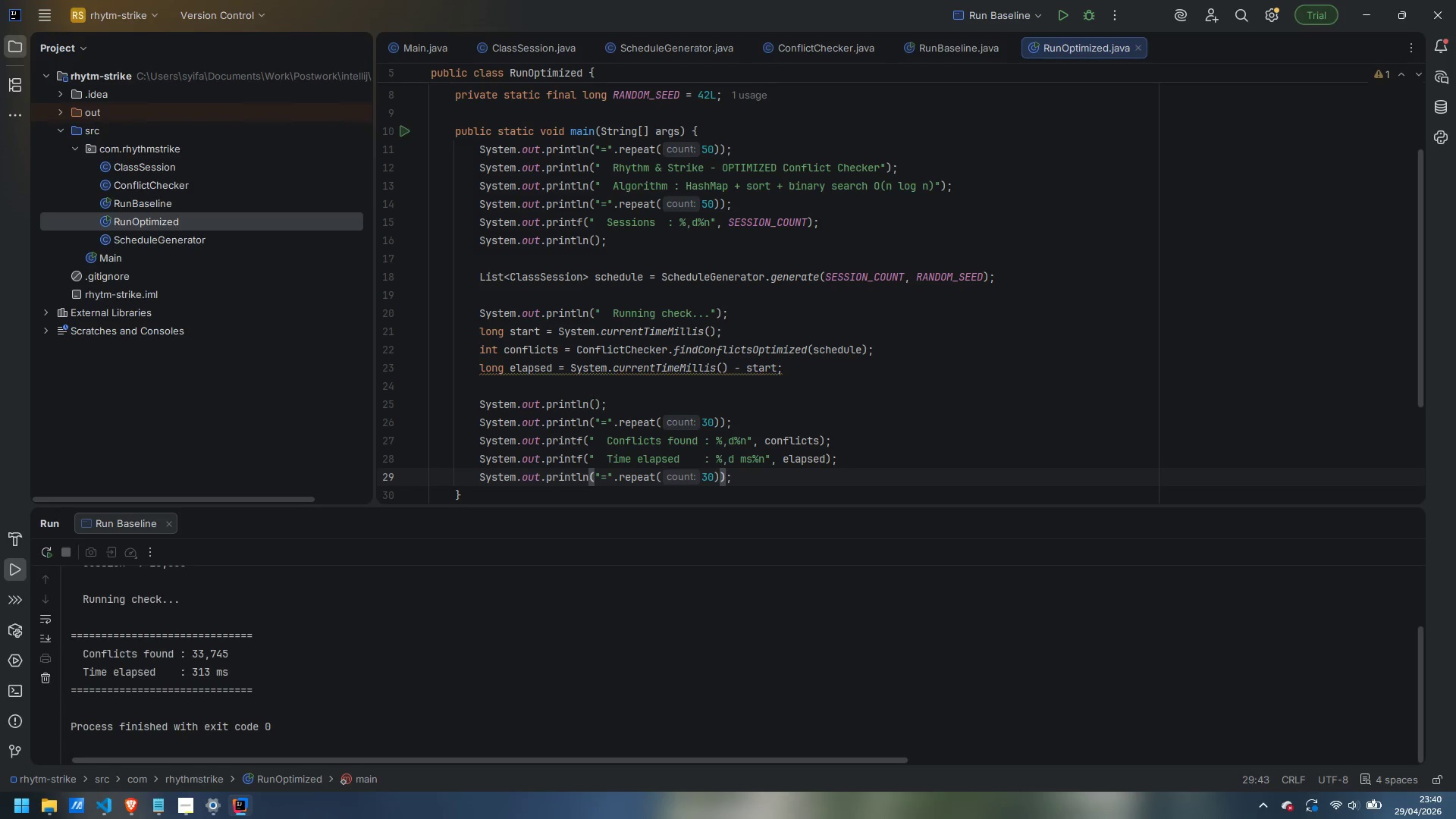 
mouse_move([720, 373])
 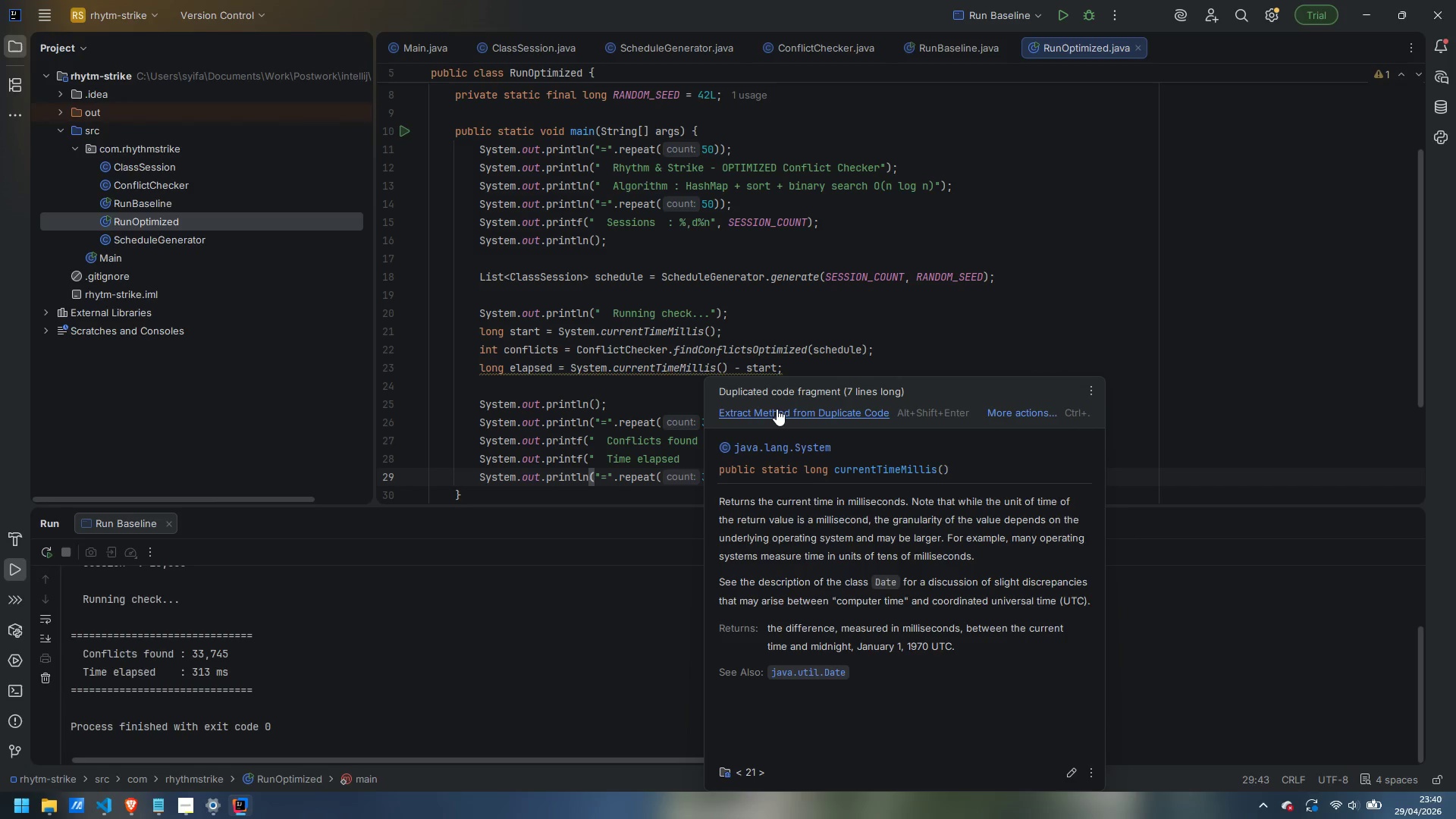 
left_click([777, 409])
 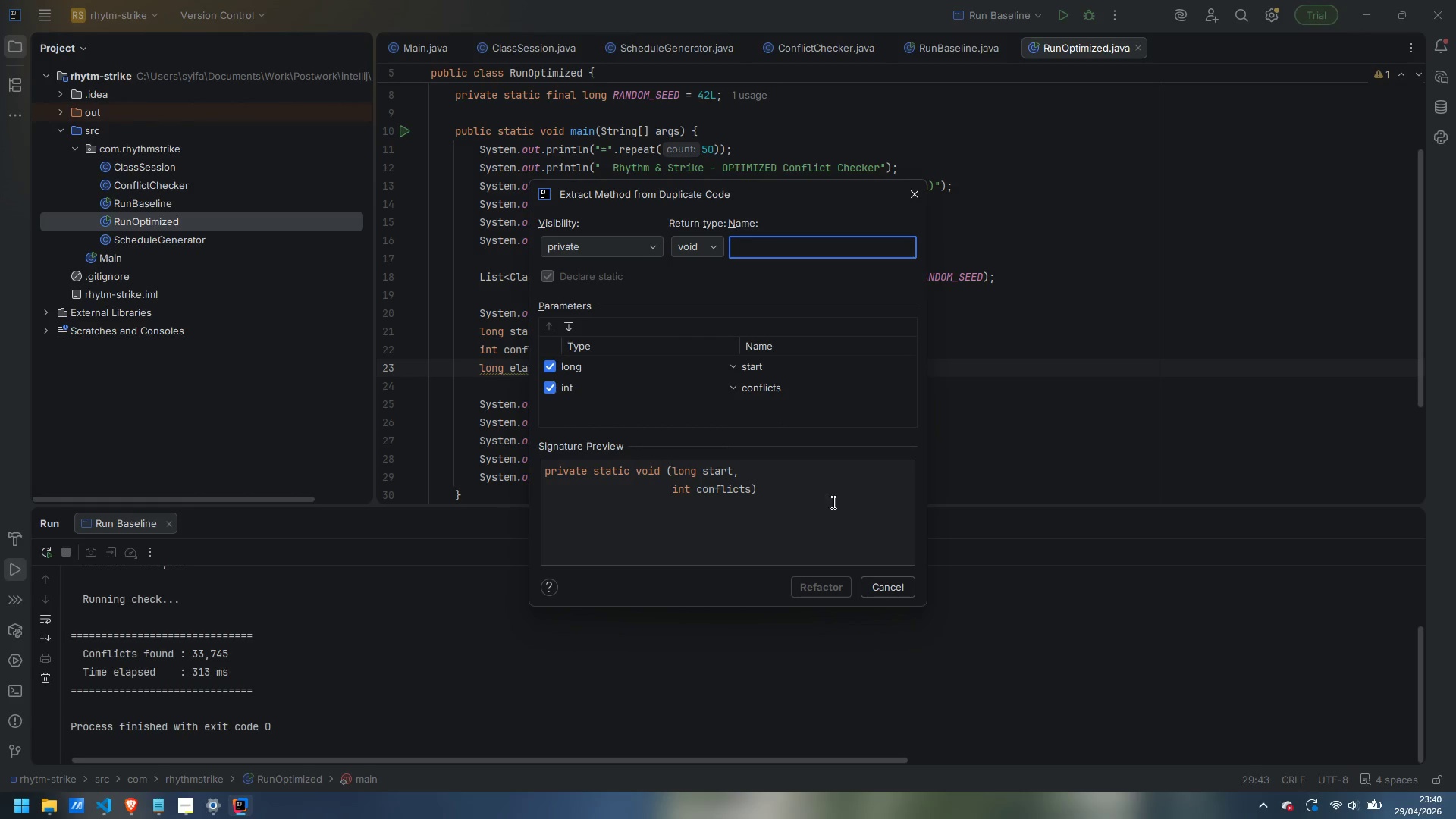 
left_click([890, 591])
 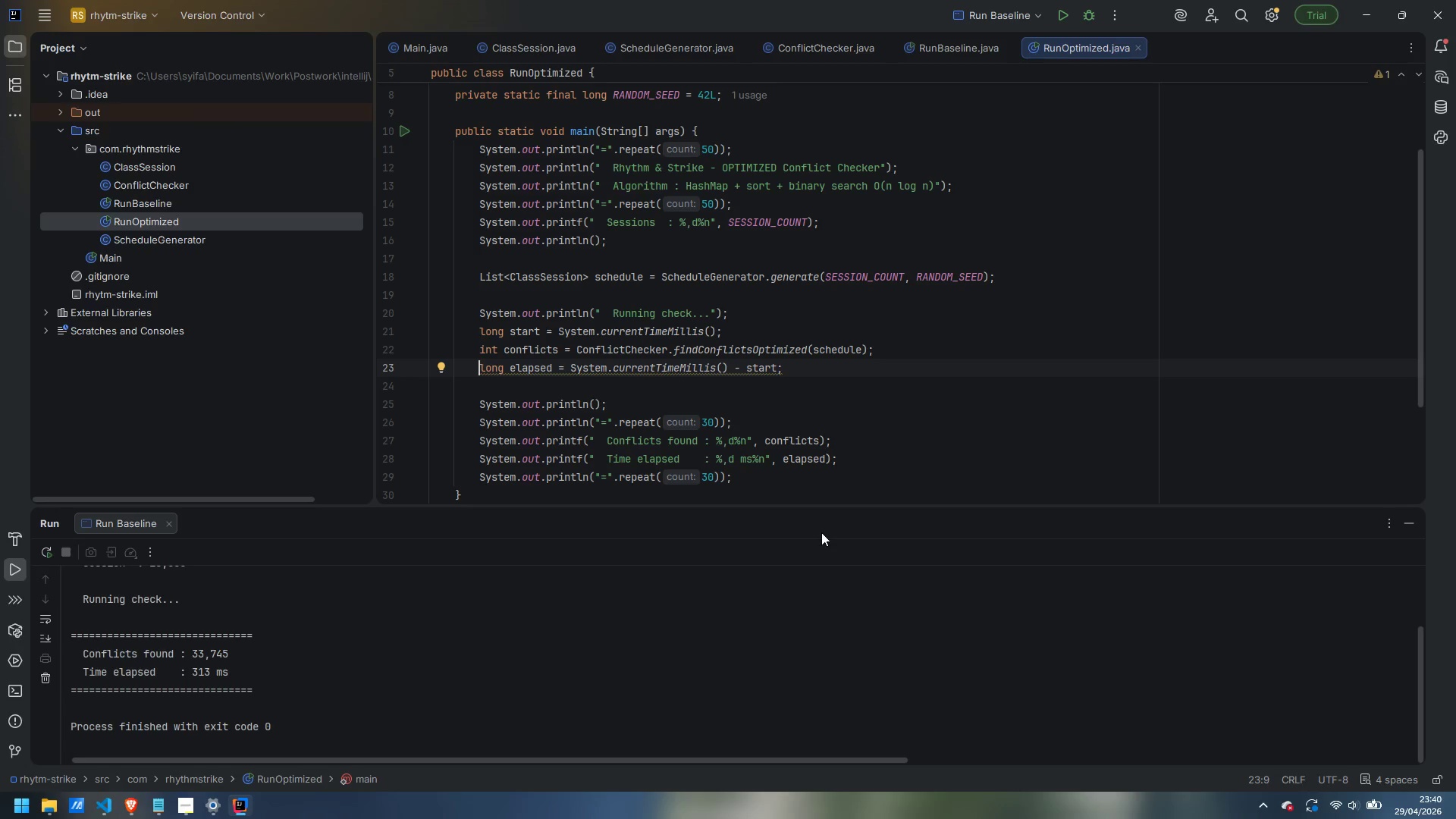 
wait(8.97)
 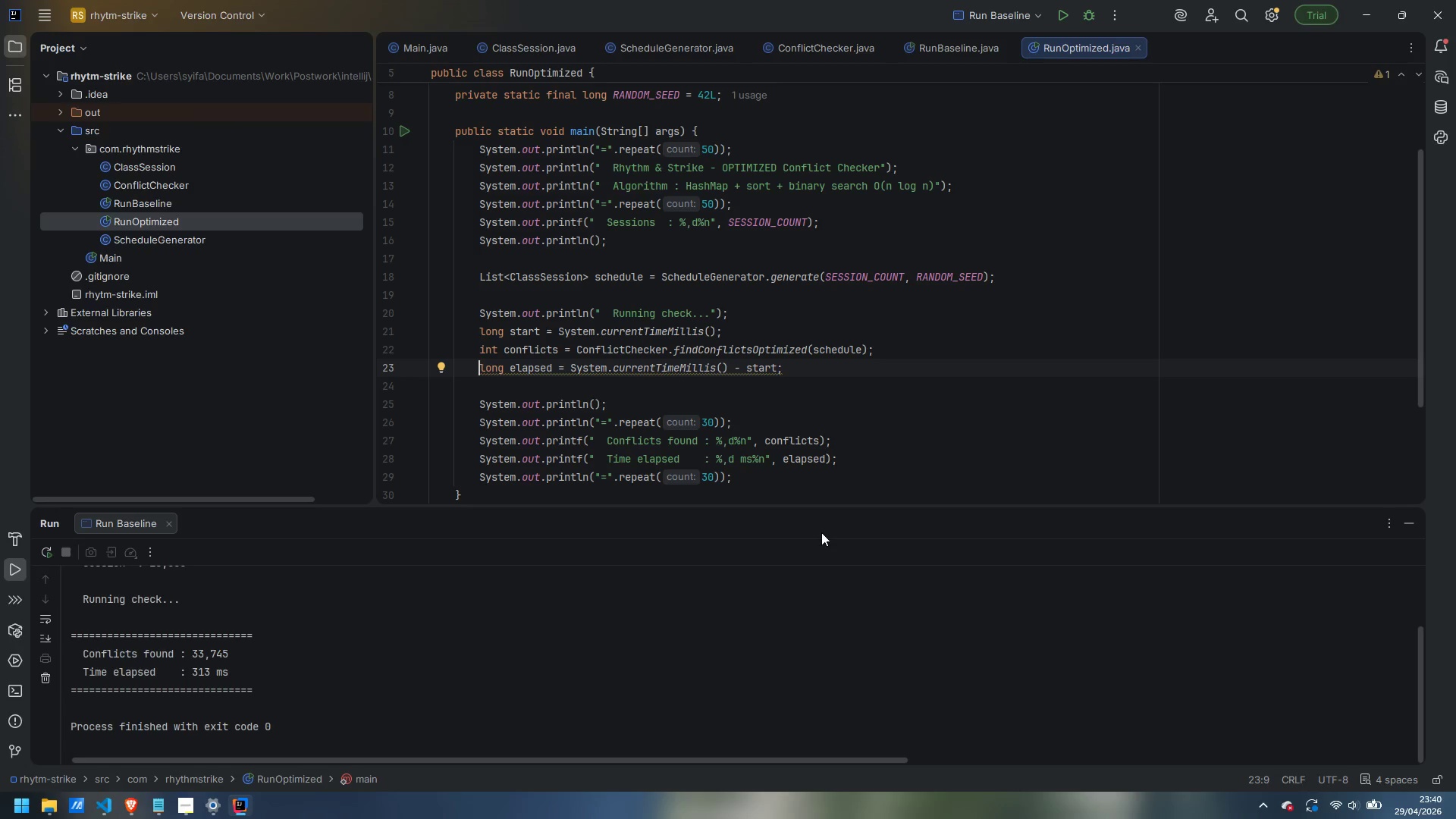 
left_click([947, 46])
 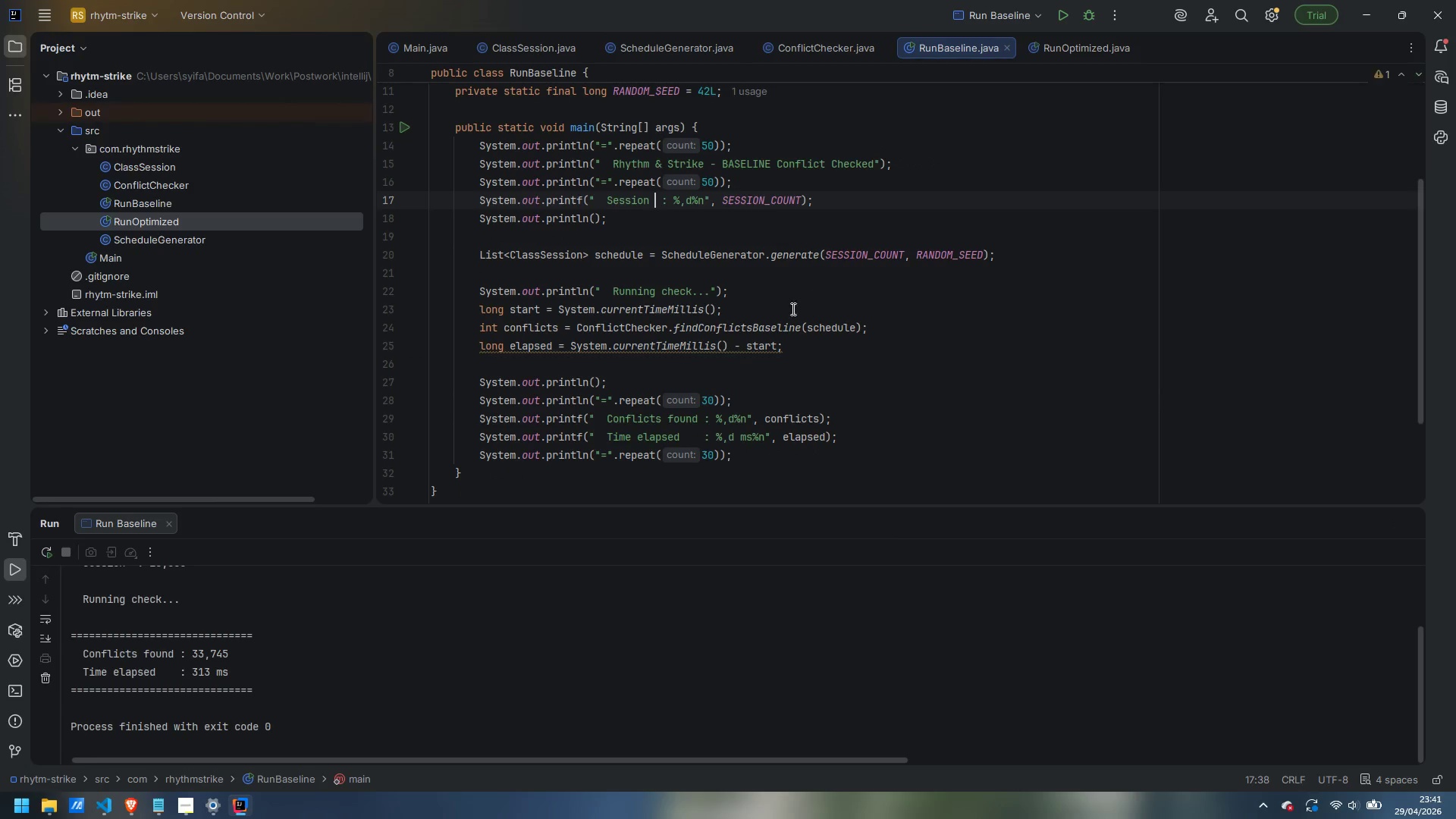 
mouse_move([736, 338])
 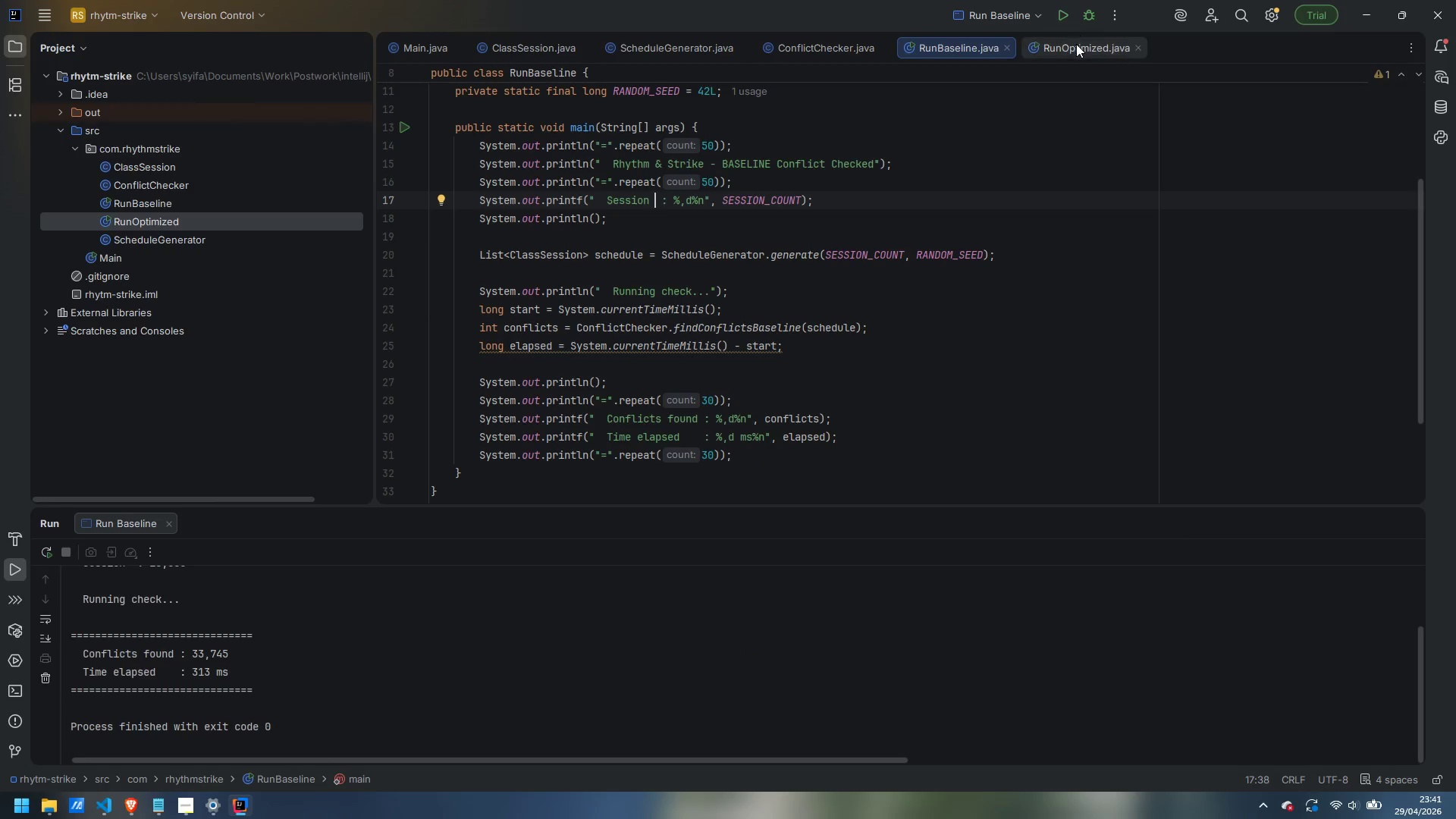 
left_click([1077, 46])
 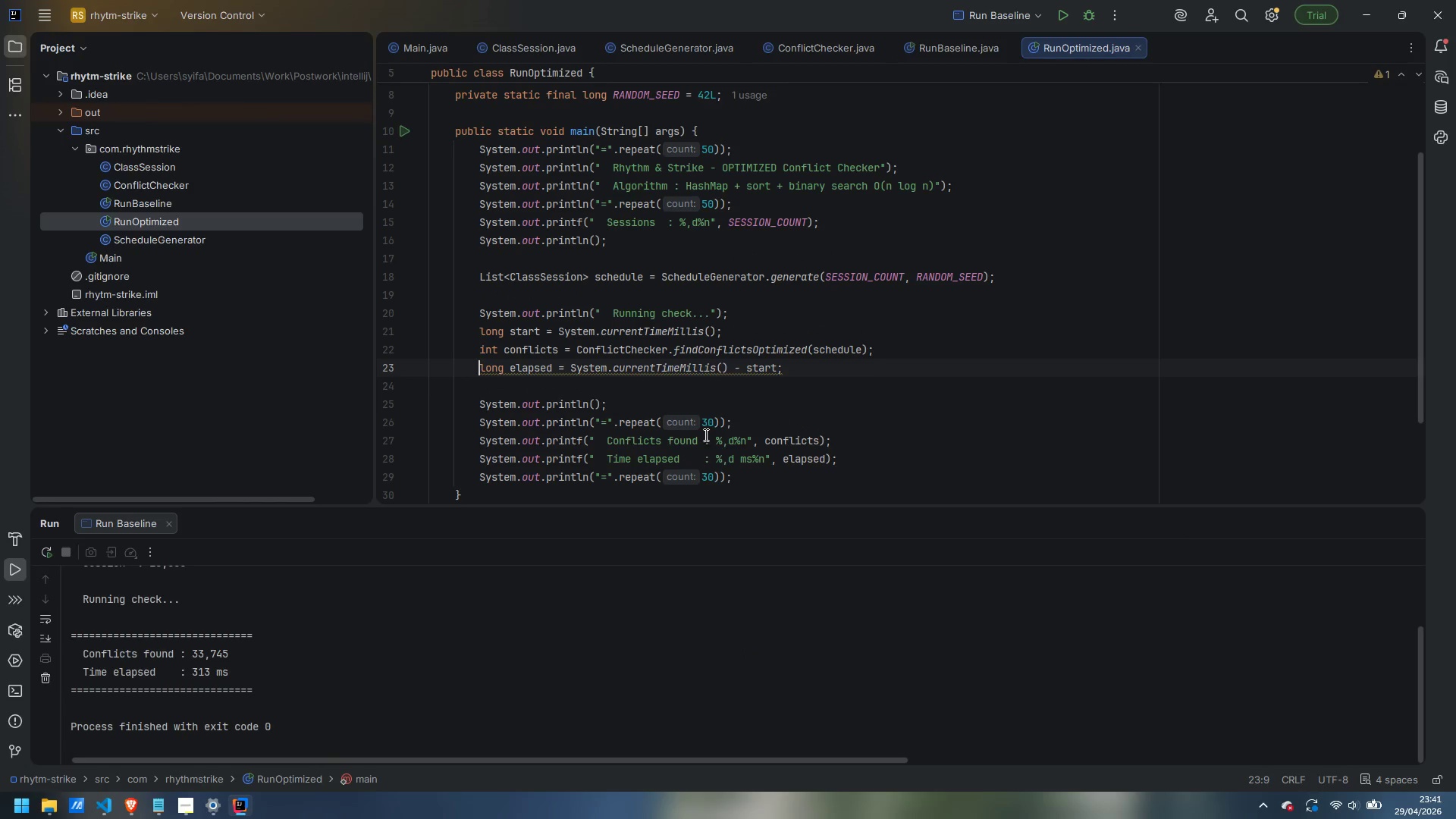 
scroll: coordinate [682, 451], scroll_direction: up, amount: 6.0
 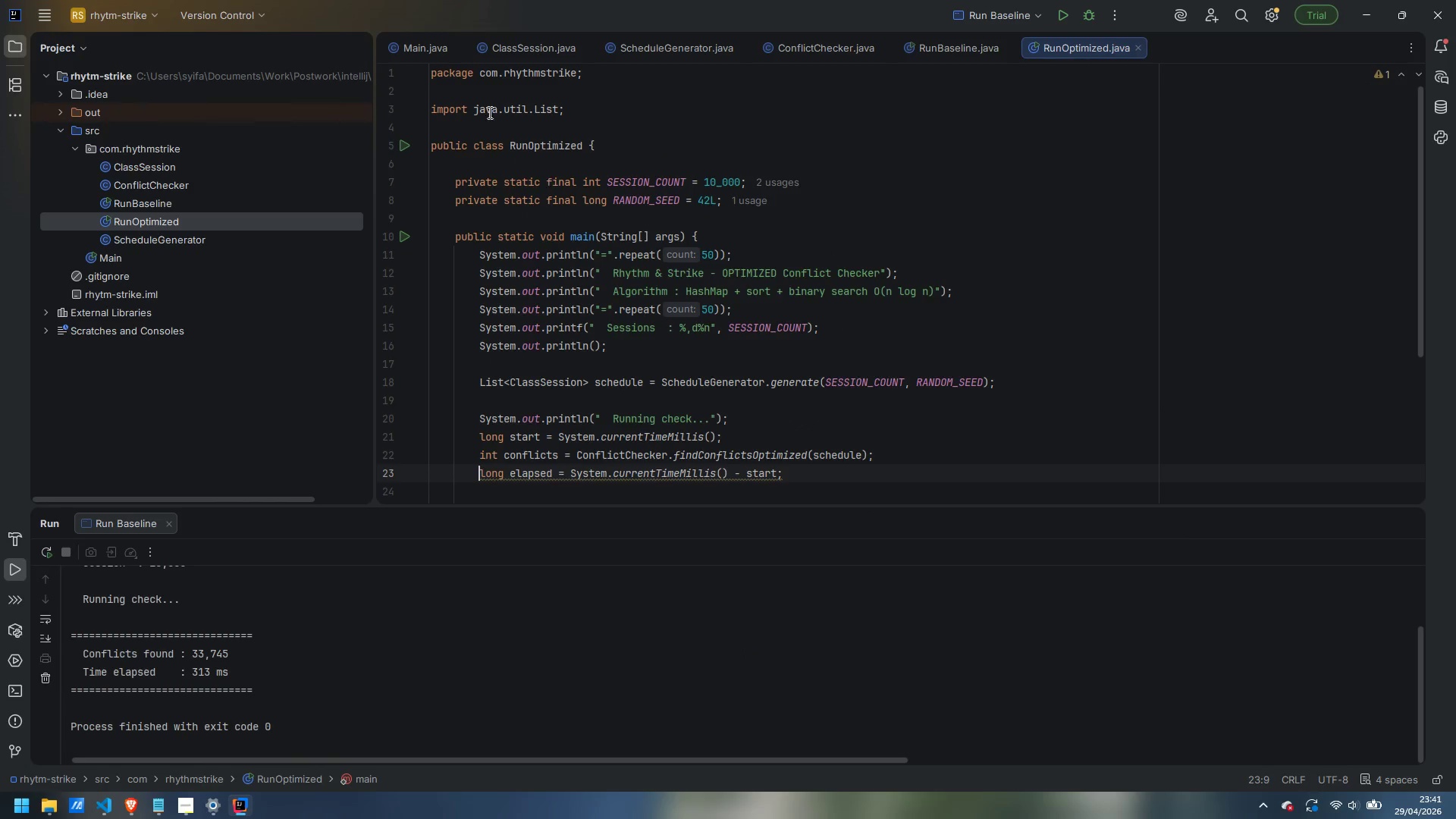 
left_click([480, 127])
 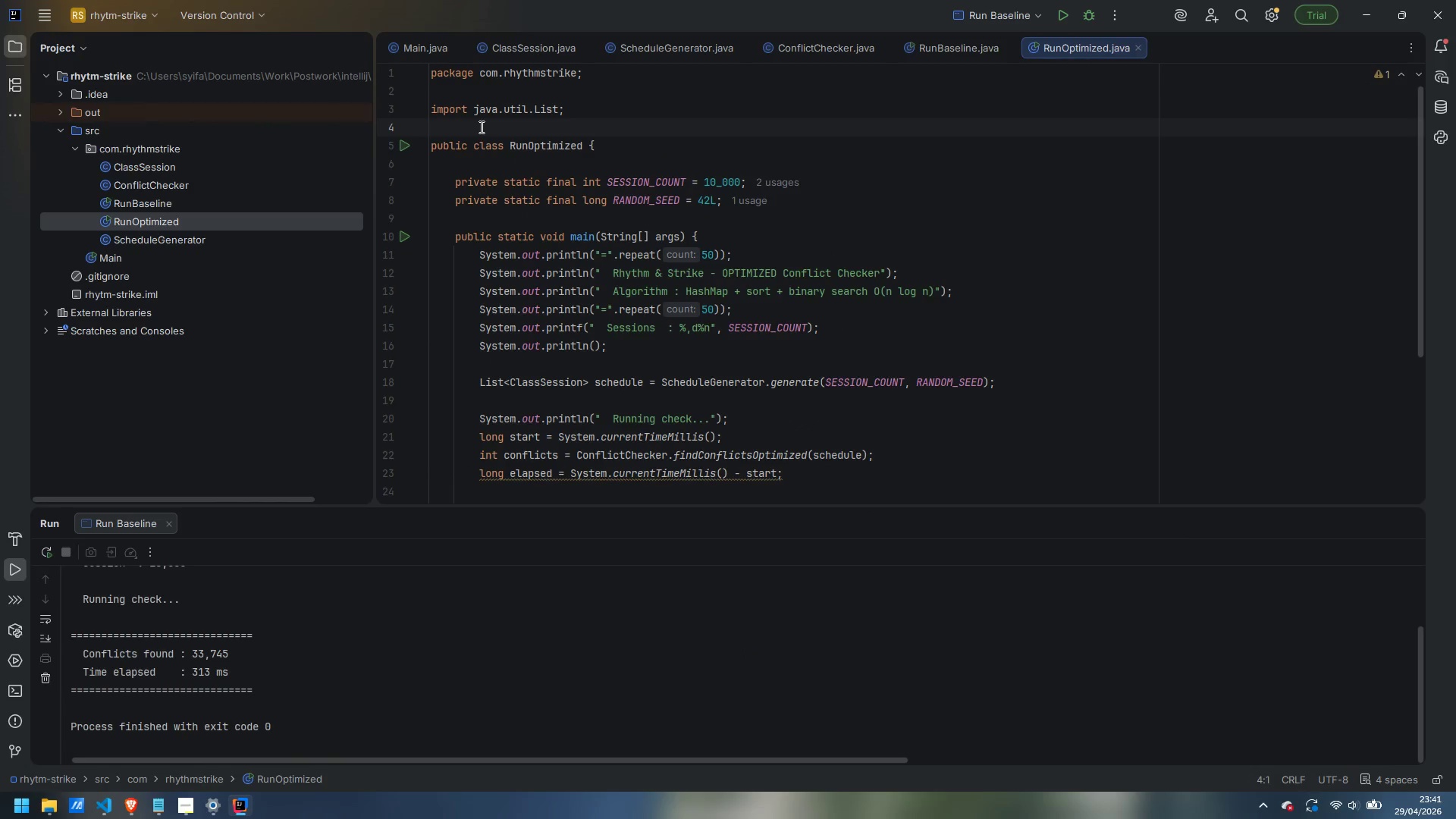 
key(Enter)
 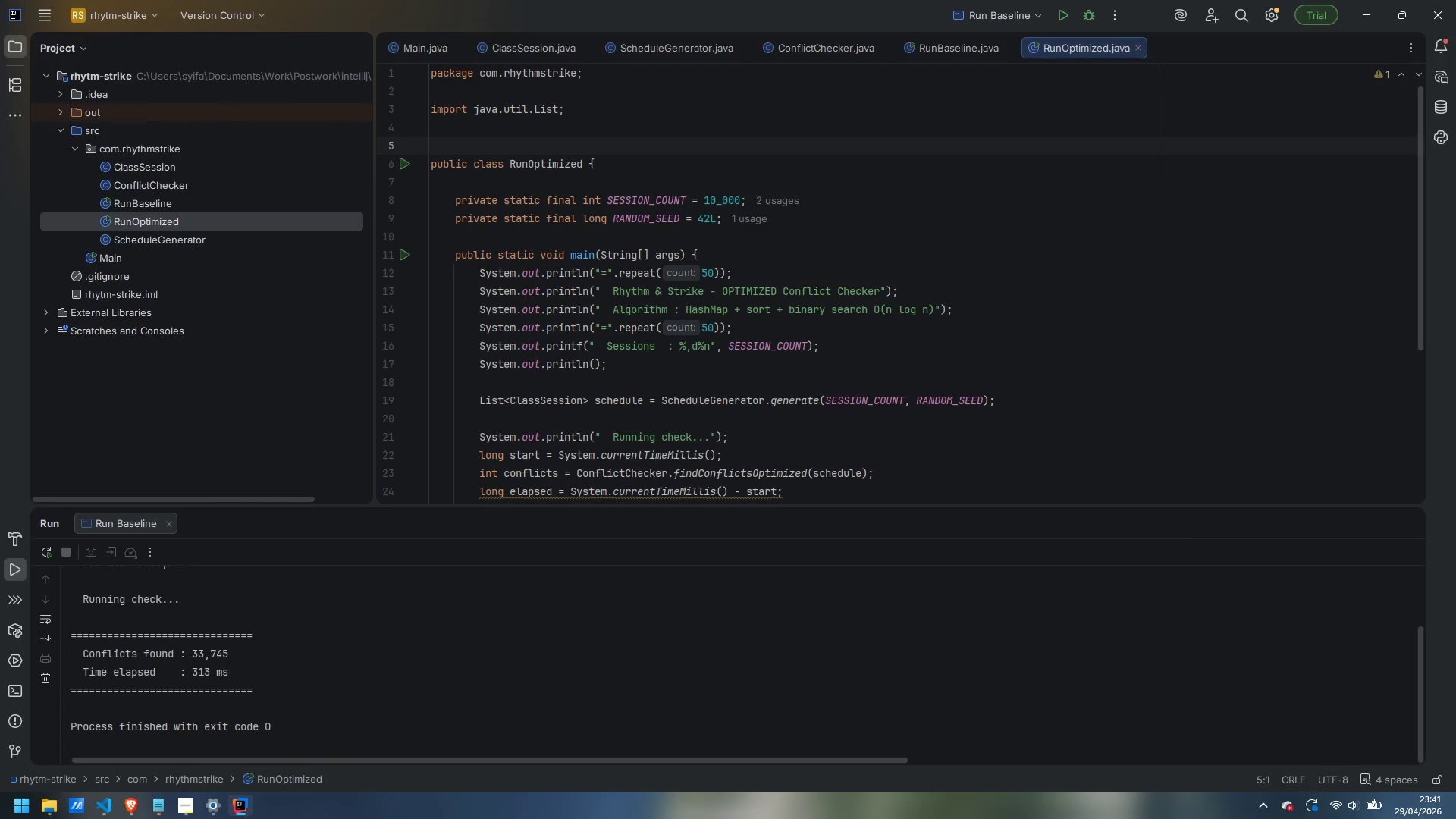 
type(/**)
 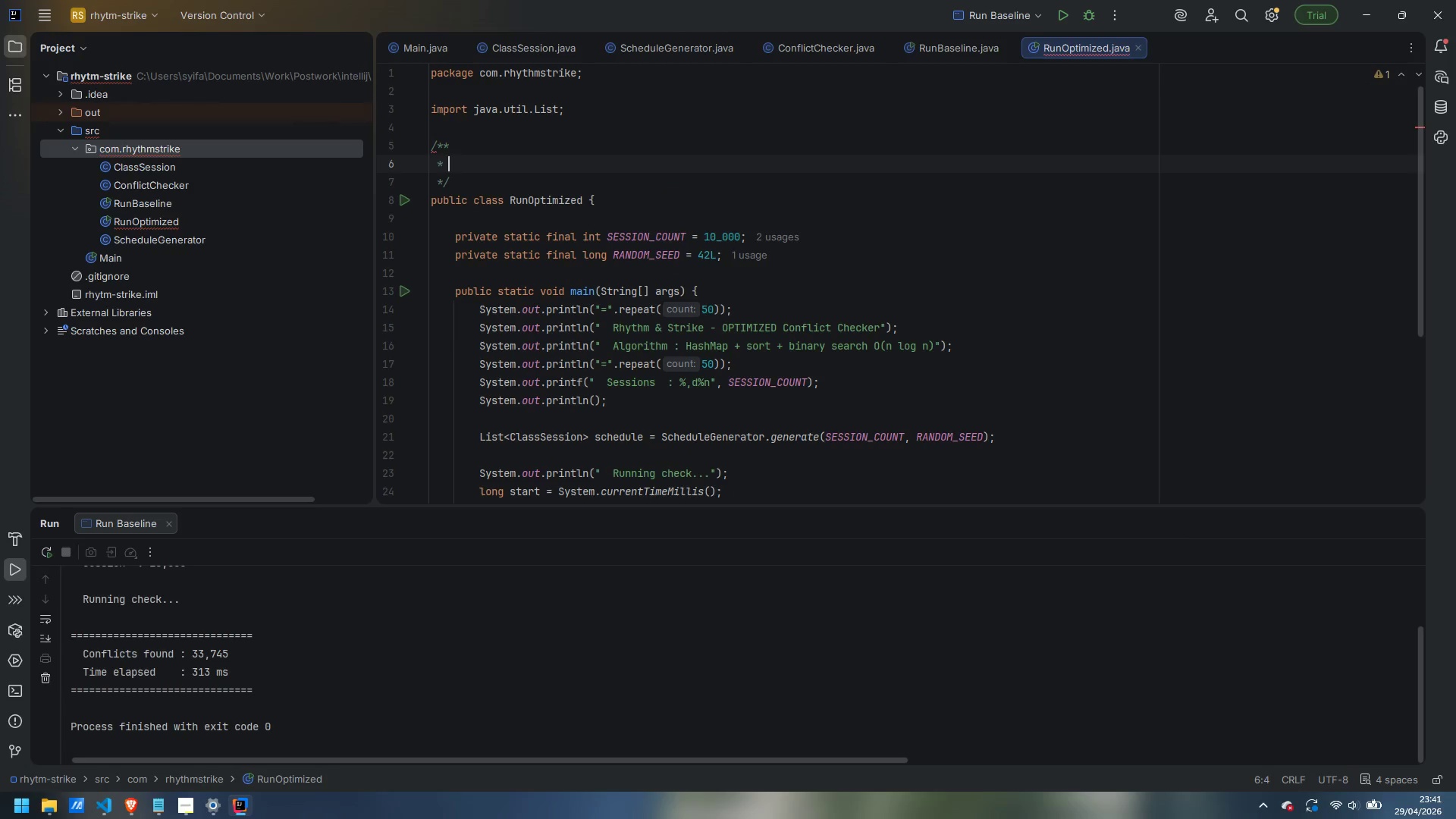 
 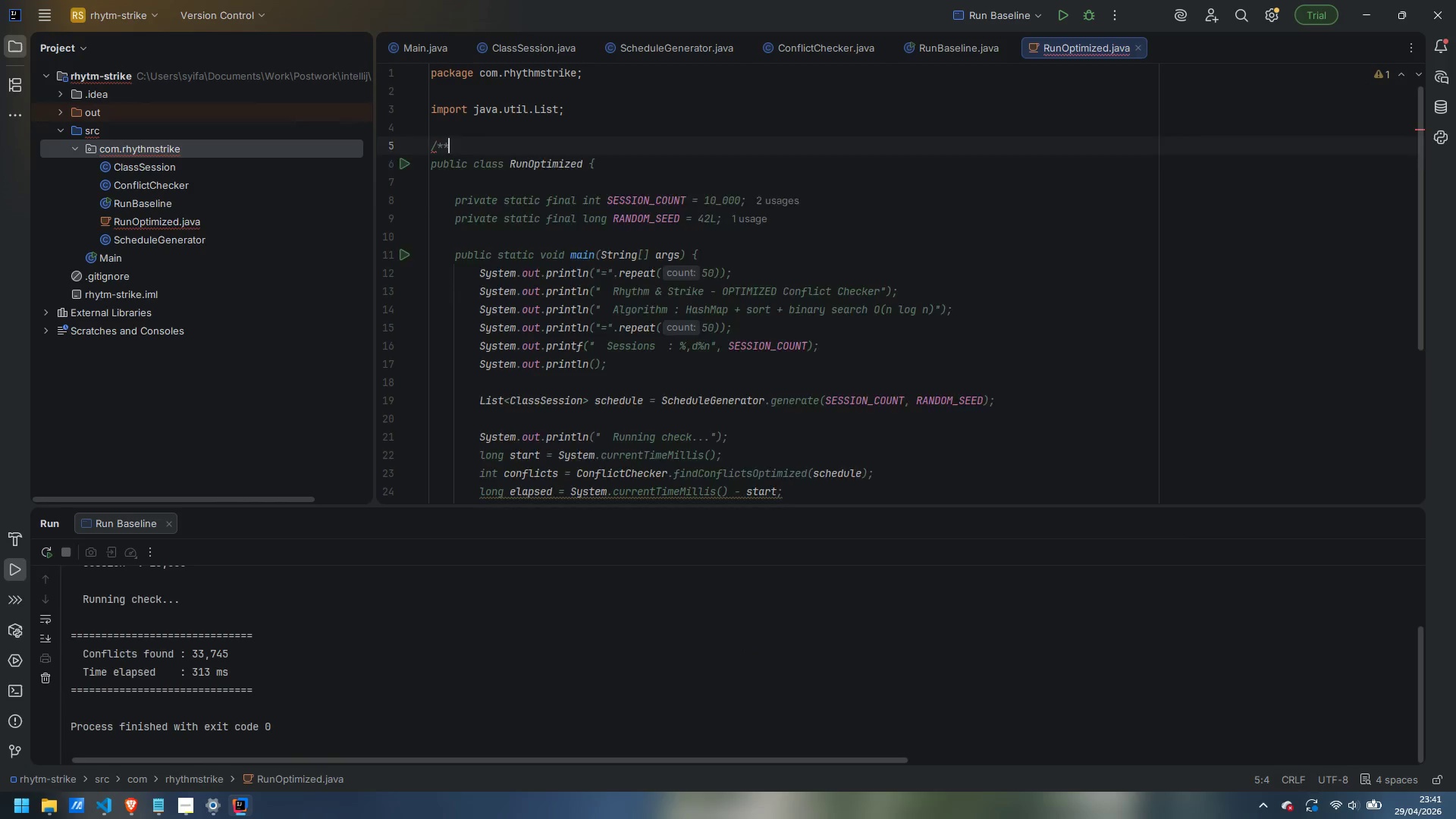 
key(Enter)
 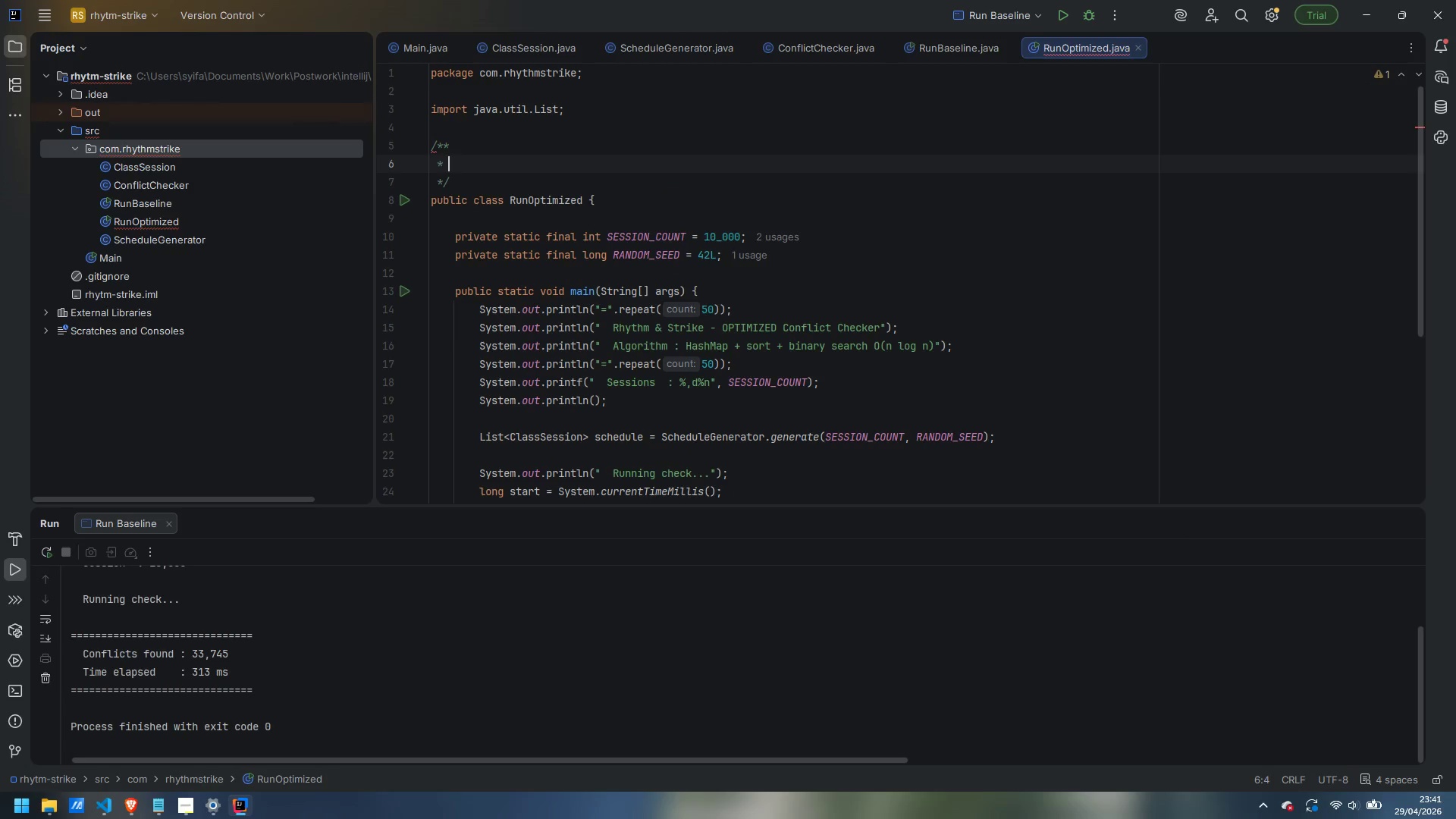 
type(Executes onlue)
key(Backspace)
key(Backspace)
type(y the O(n long)
key(Backspace)
key(Backspace)
type(g n) optimized checked)
key(Backspace)
type(r so IntelliJ's Run console shows )
key(Backspace)
 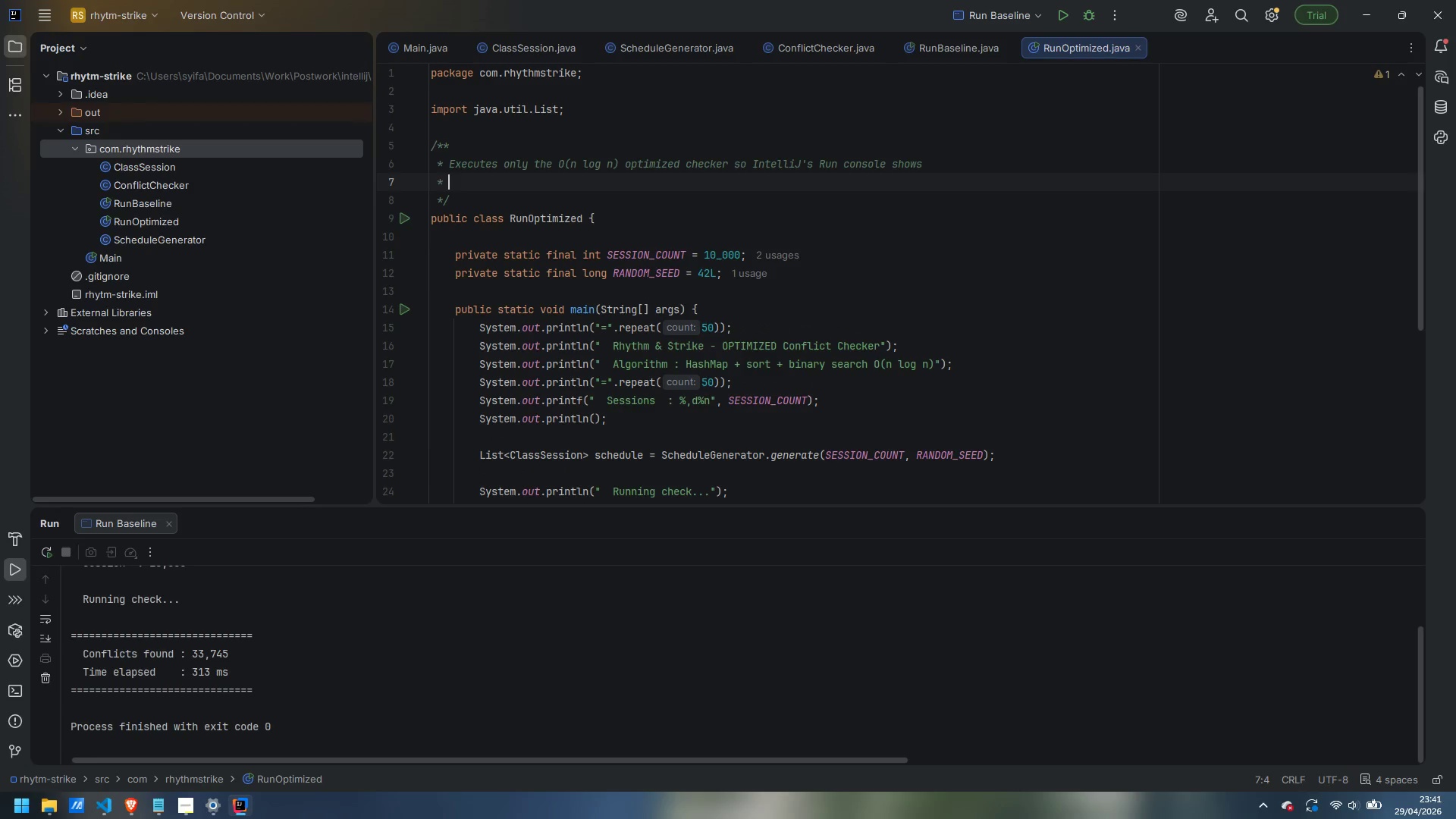 
 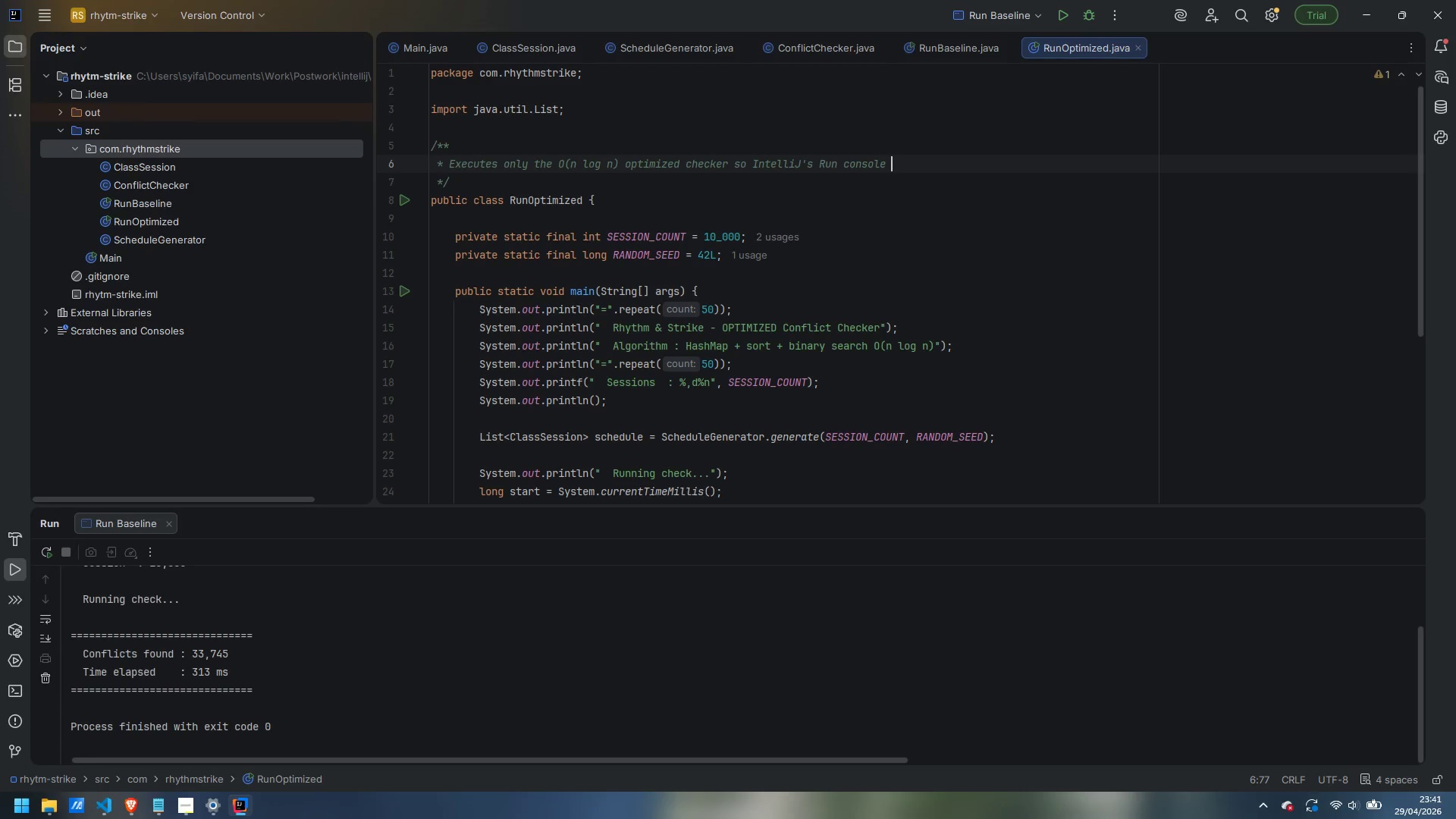 
key(Enter)
 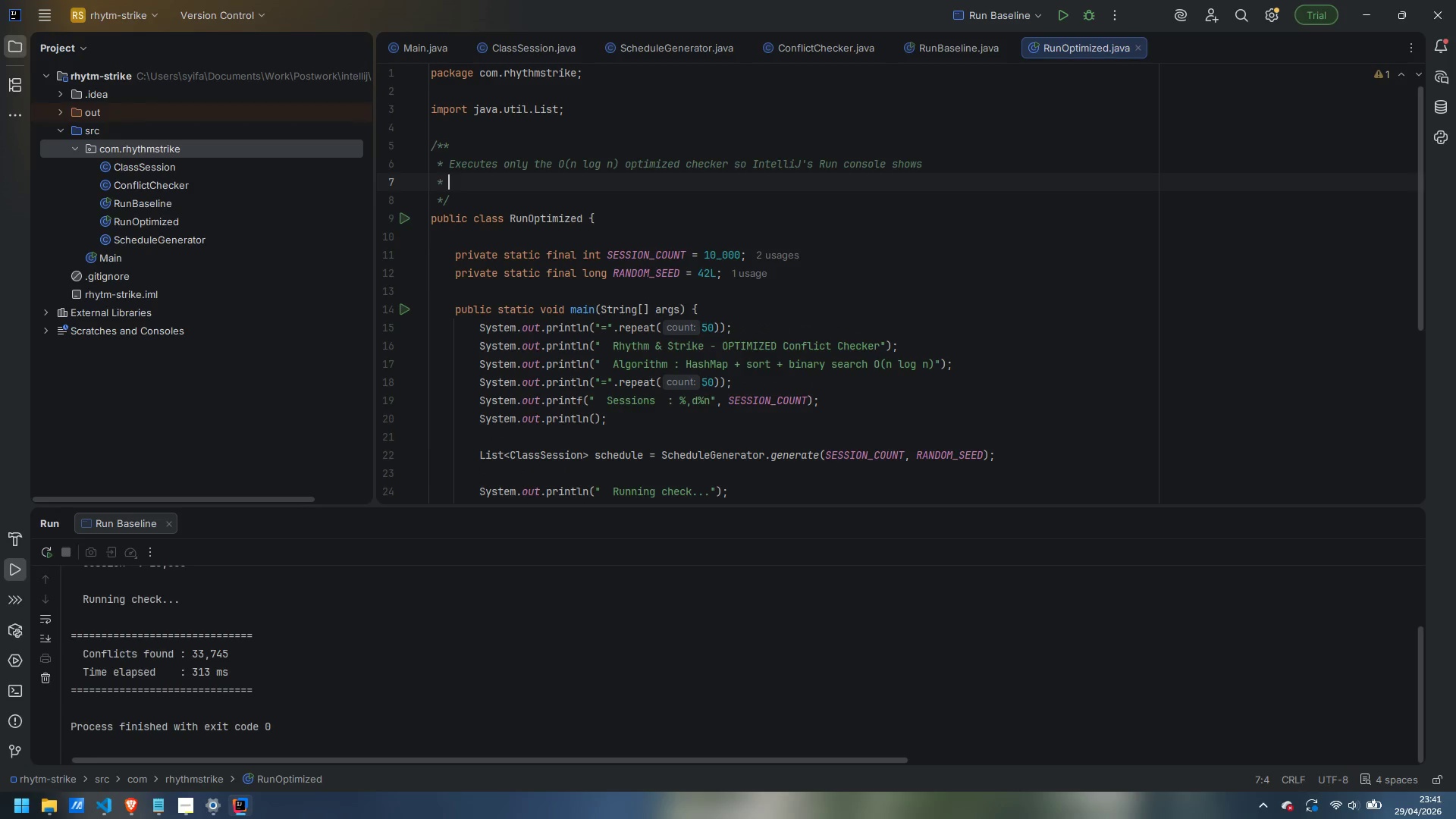 
type(the fast tiom)
key(Backspace)
key(Backspace)
type(me in inso)
key(Backspace)
key(Backspace)
key(Backspace)
type(solation, )
key(Backspace)
key(Backspace)
type(.)
 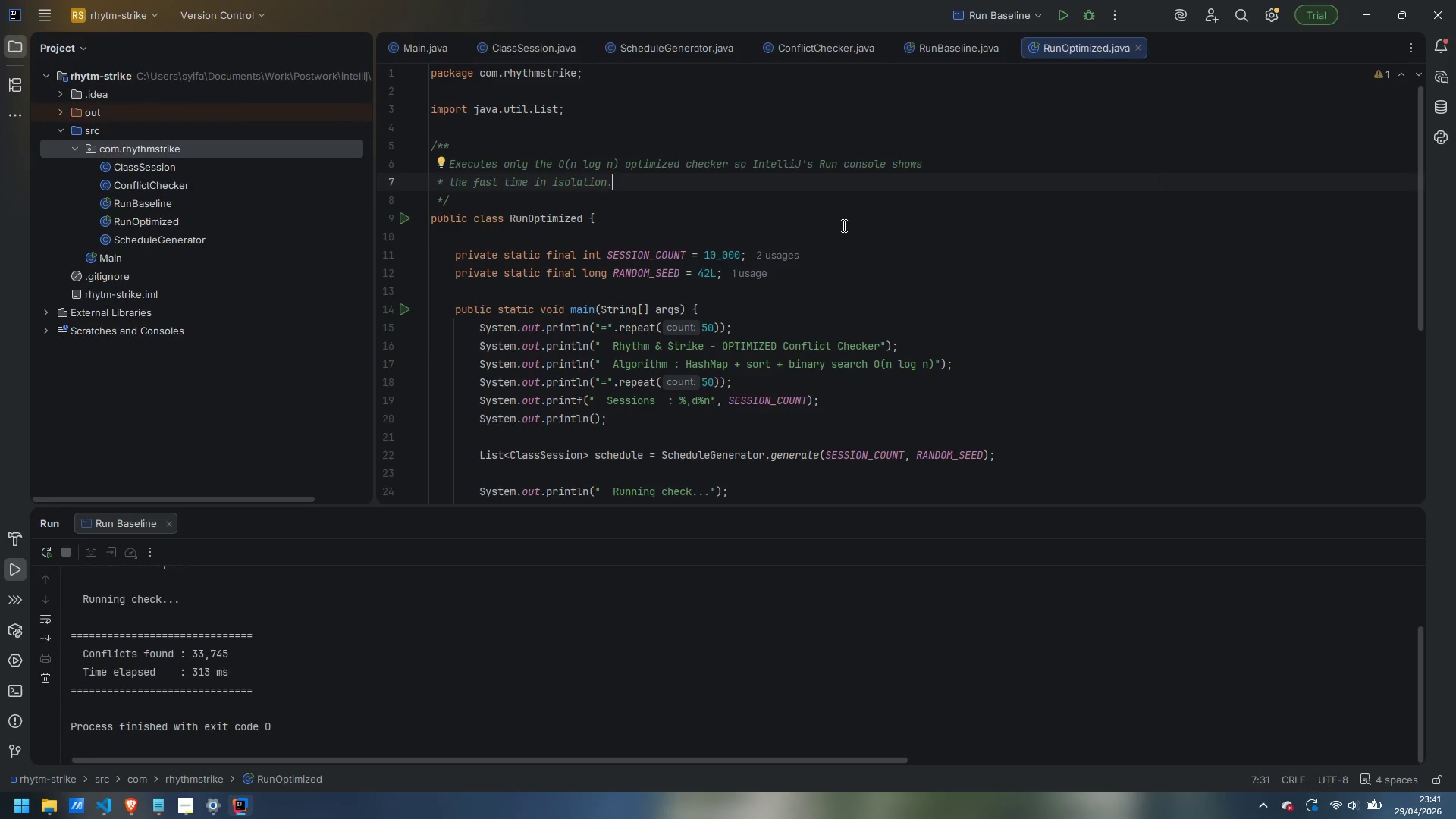 
scroll: coordinate [870, 216], scroll_direction: down, amount: 3.0
 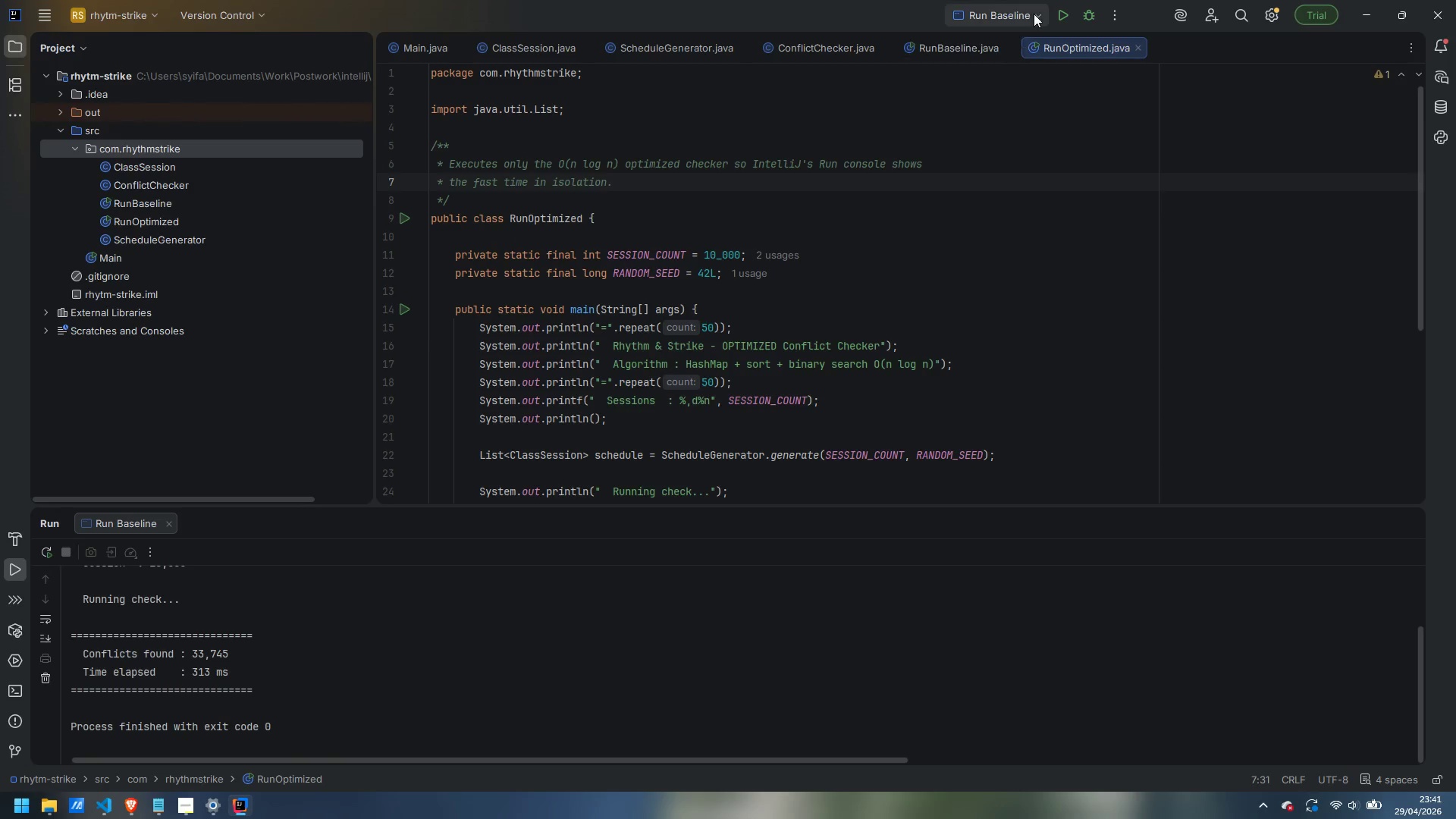 
left_click([1028, 11])
 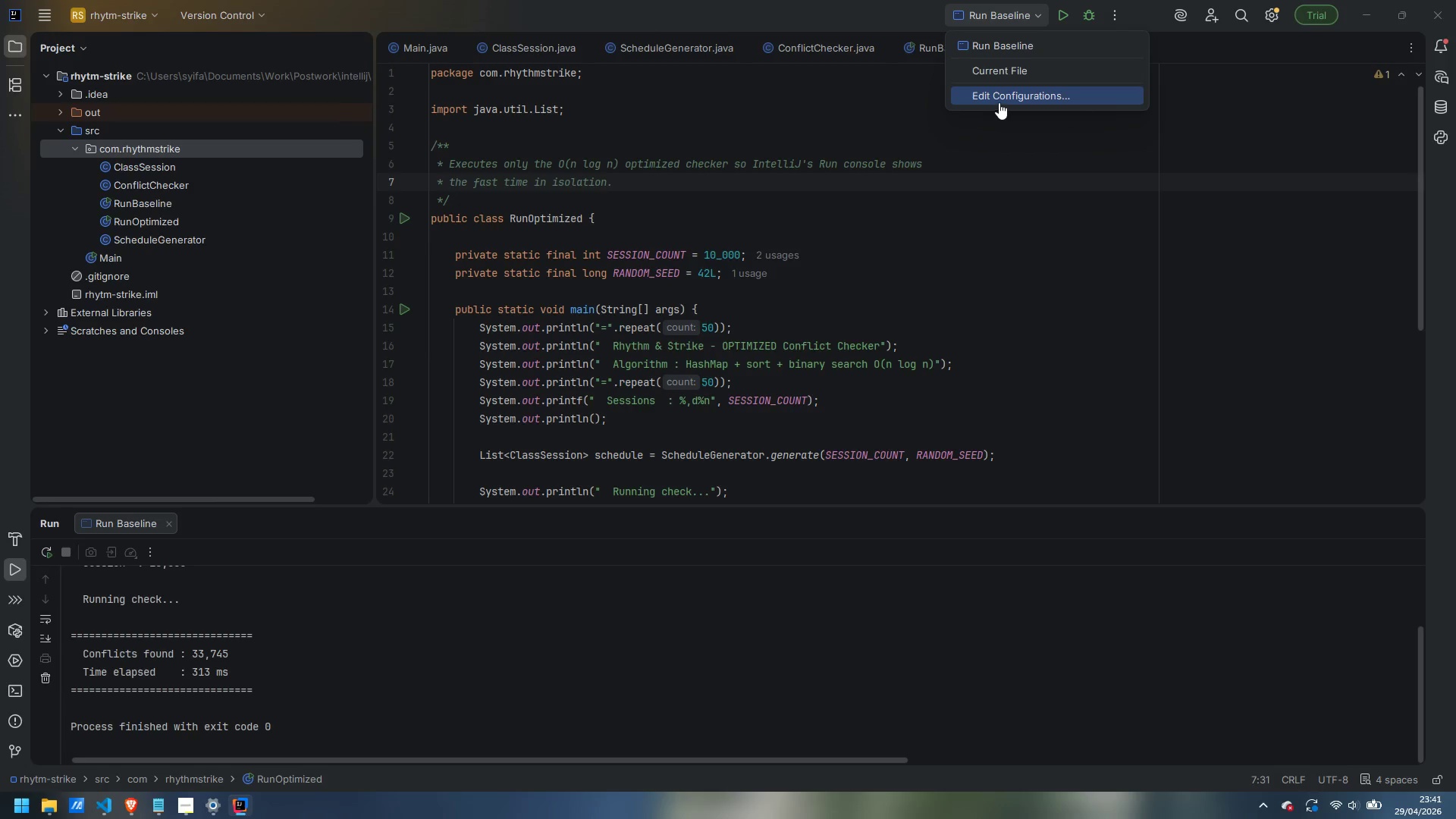 
left_click([999, 98])
 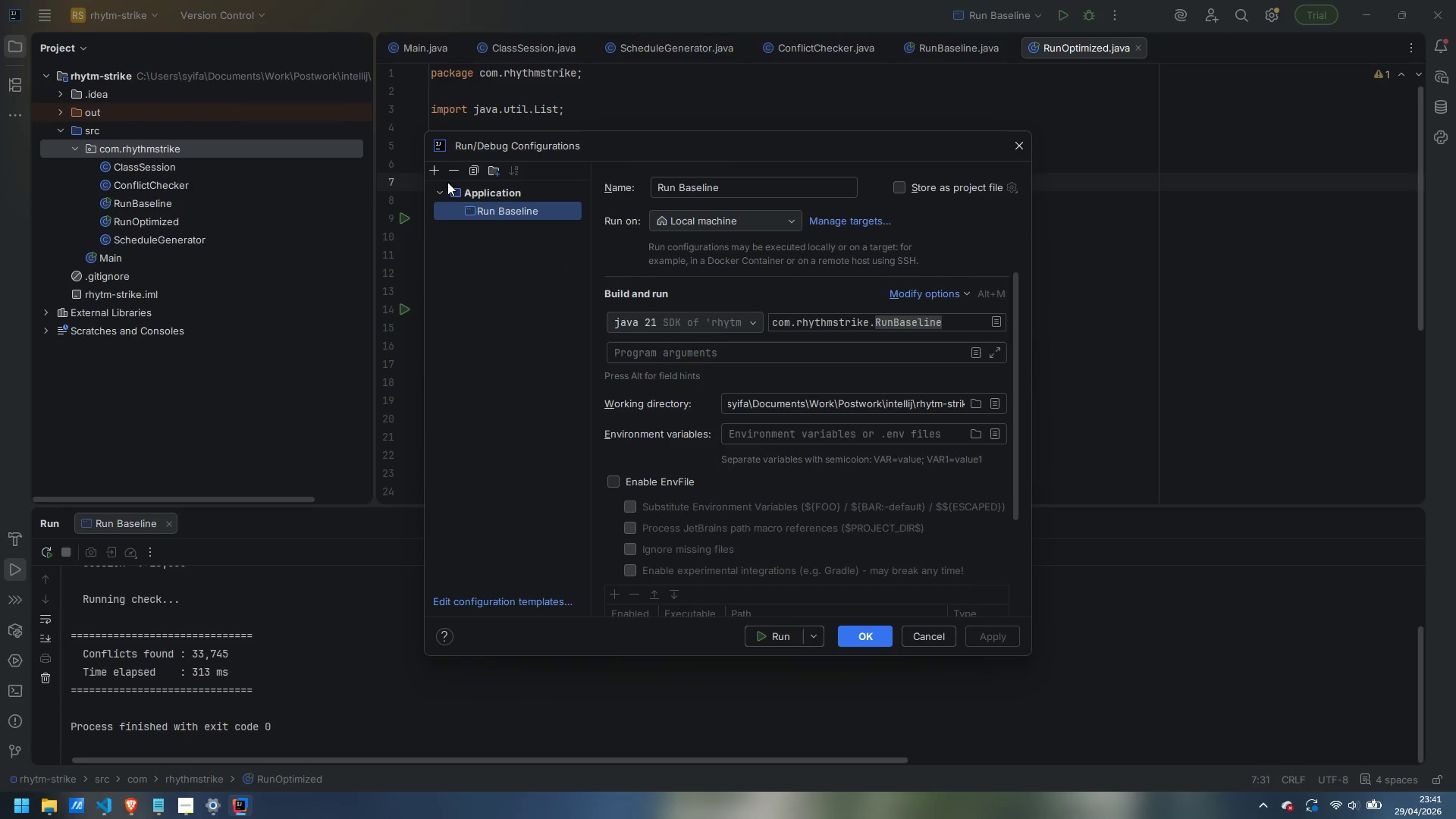 
left_click([432, 167])
 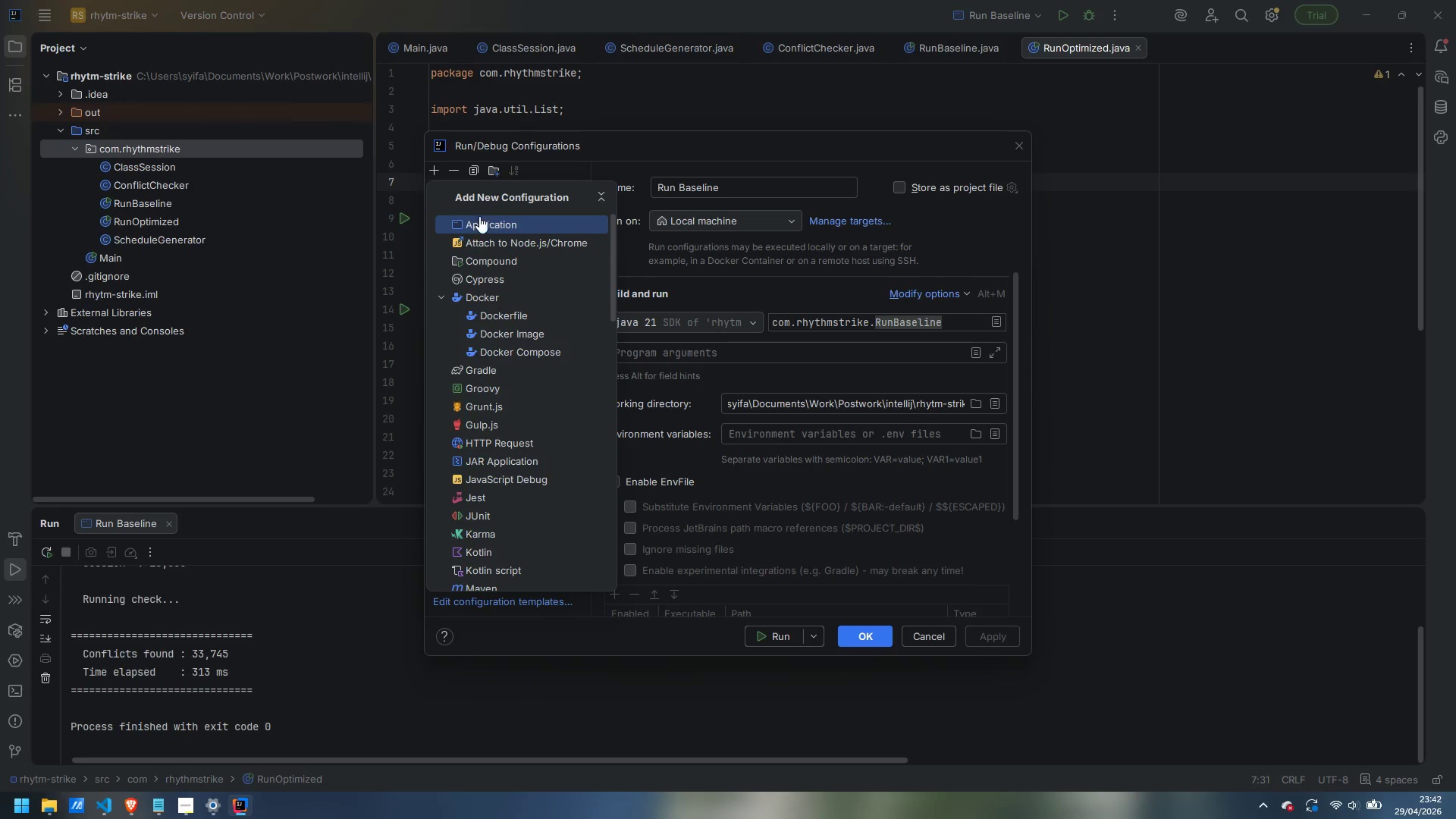 
left_click([480, 217])
 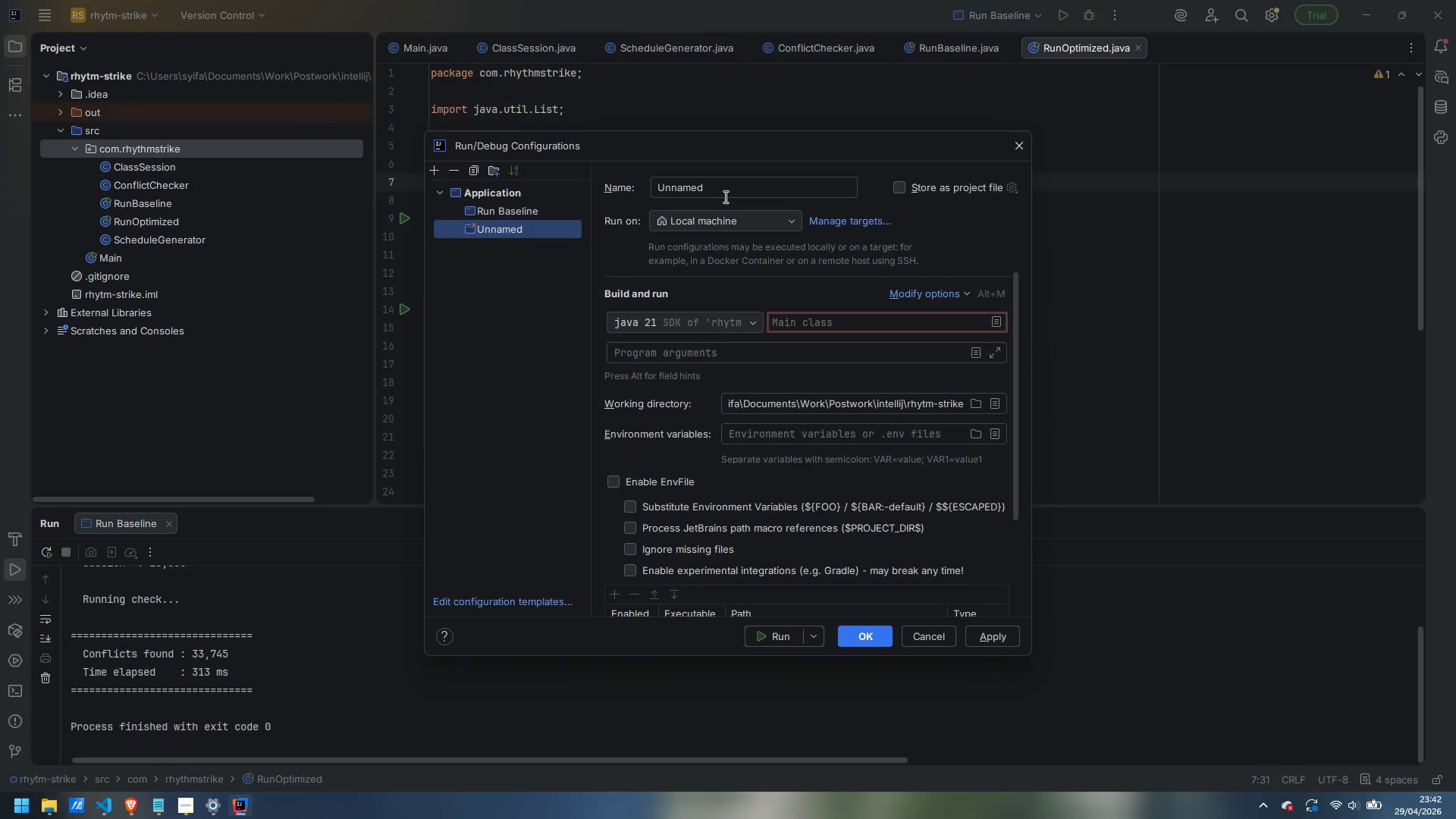 
left_click_drag(start_coordinate=[726, 188], to_coordinate=[592, 187])
 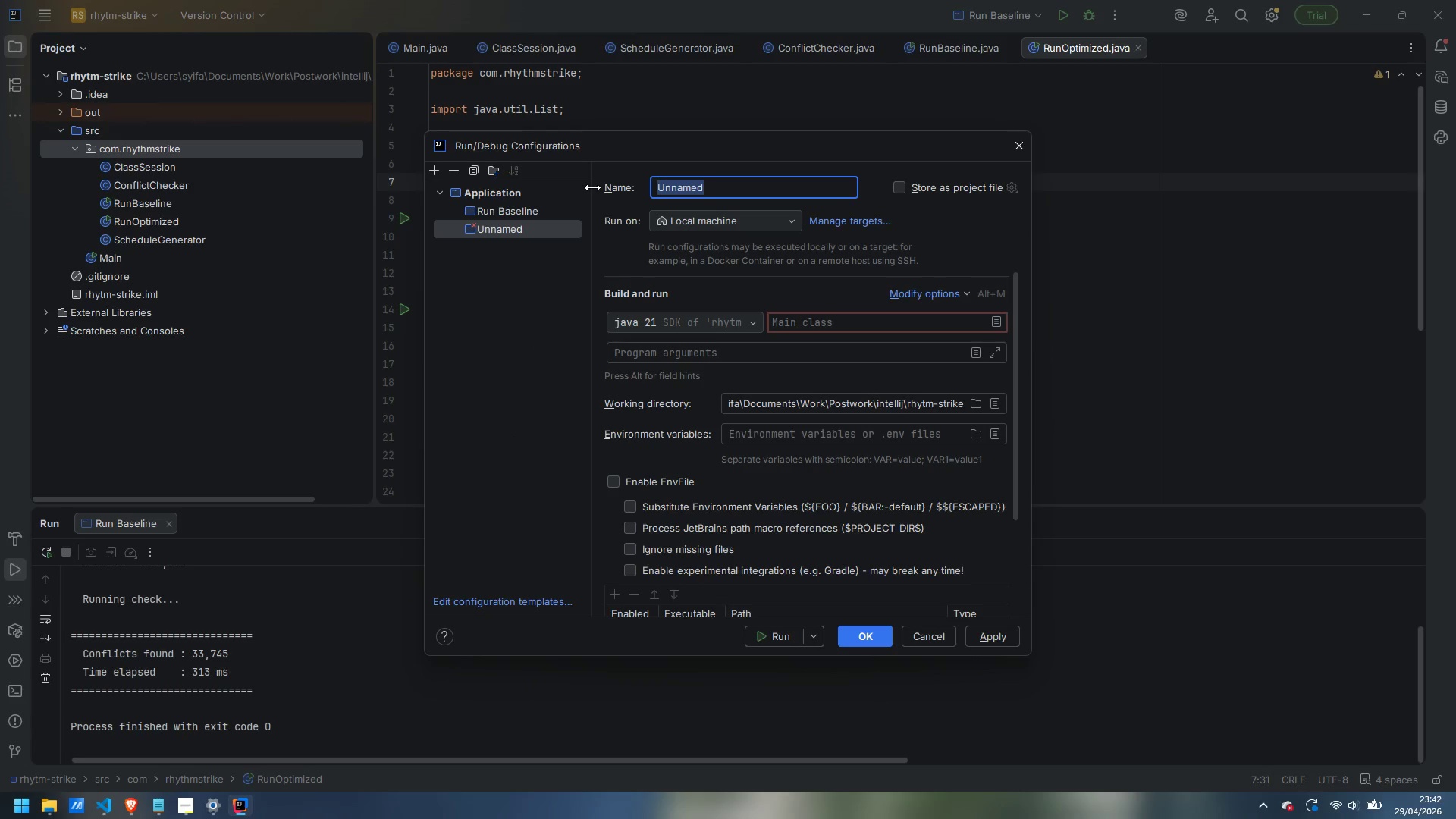 
type(Run Optimized)
 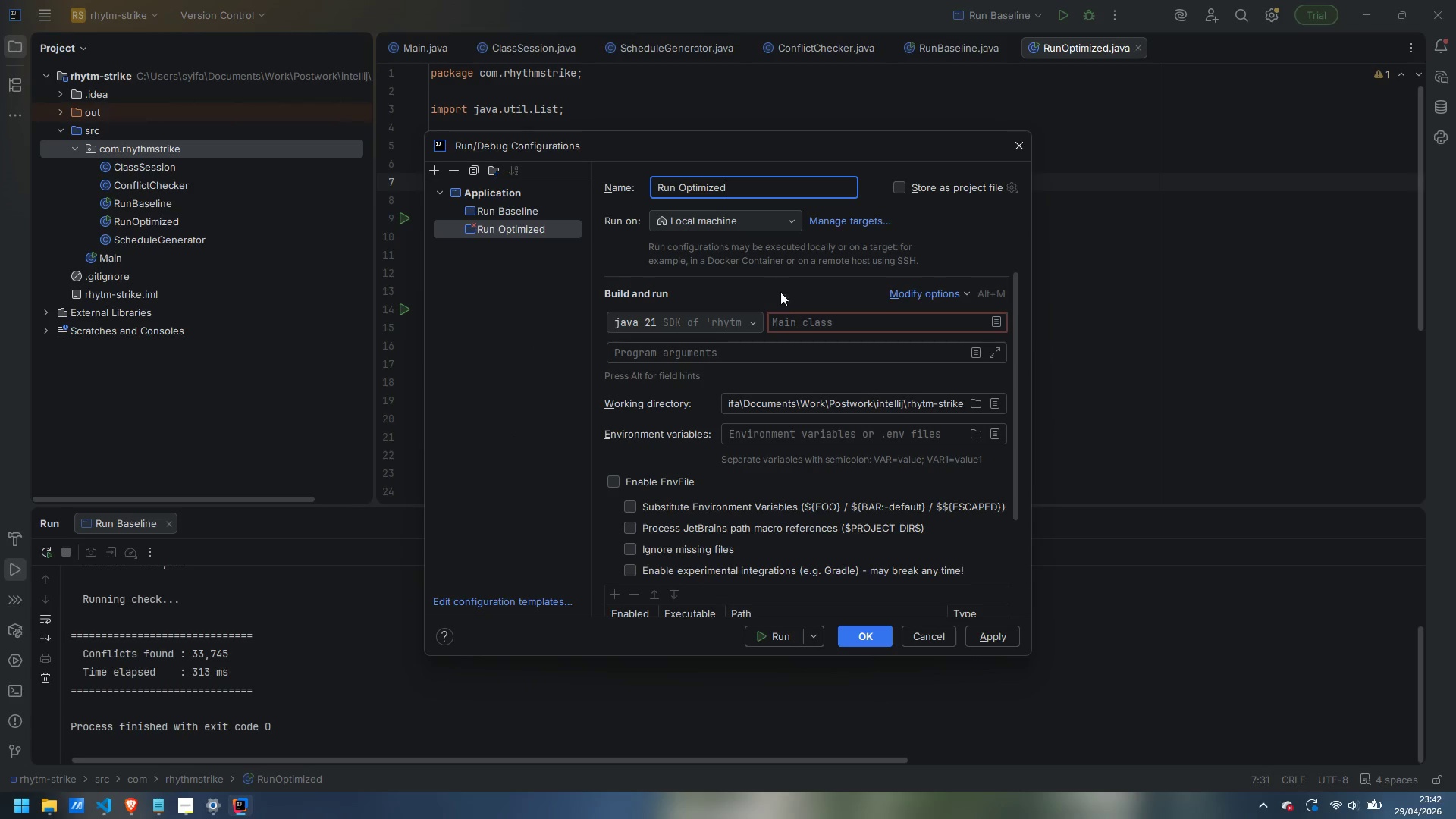 
left_click([815, 328])
 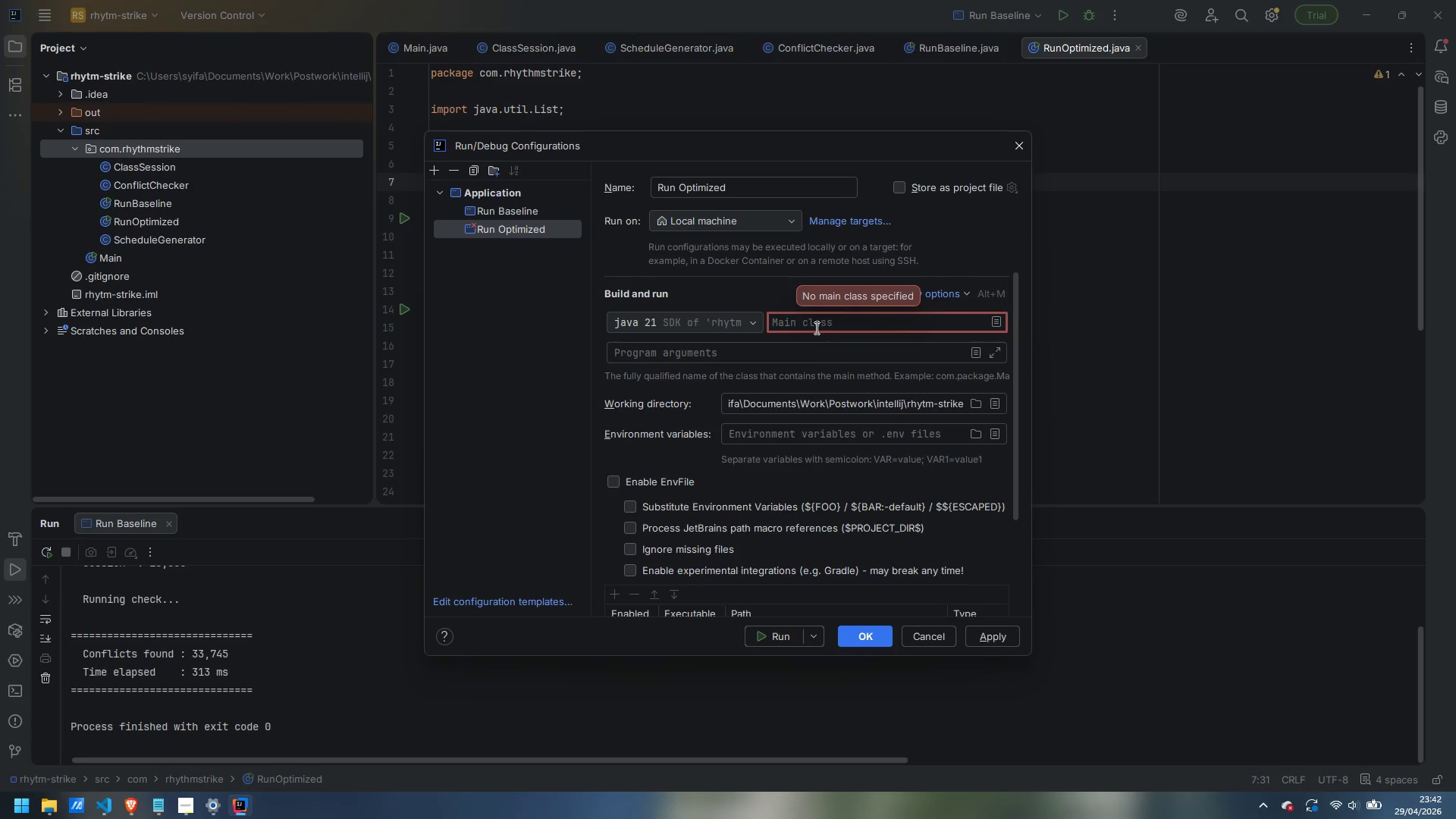 
type(com.rhyty)
key(Backspace)
type(hym)
key(Backspace)
key(Backspace)
key(Backspace)
 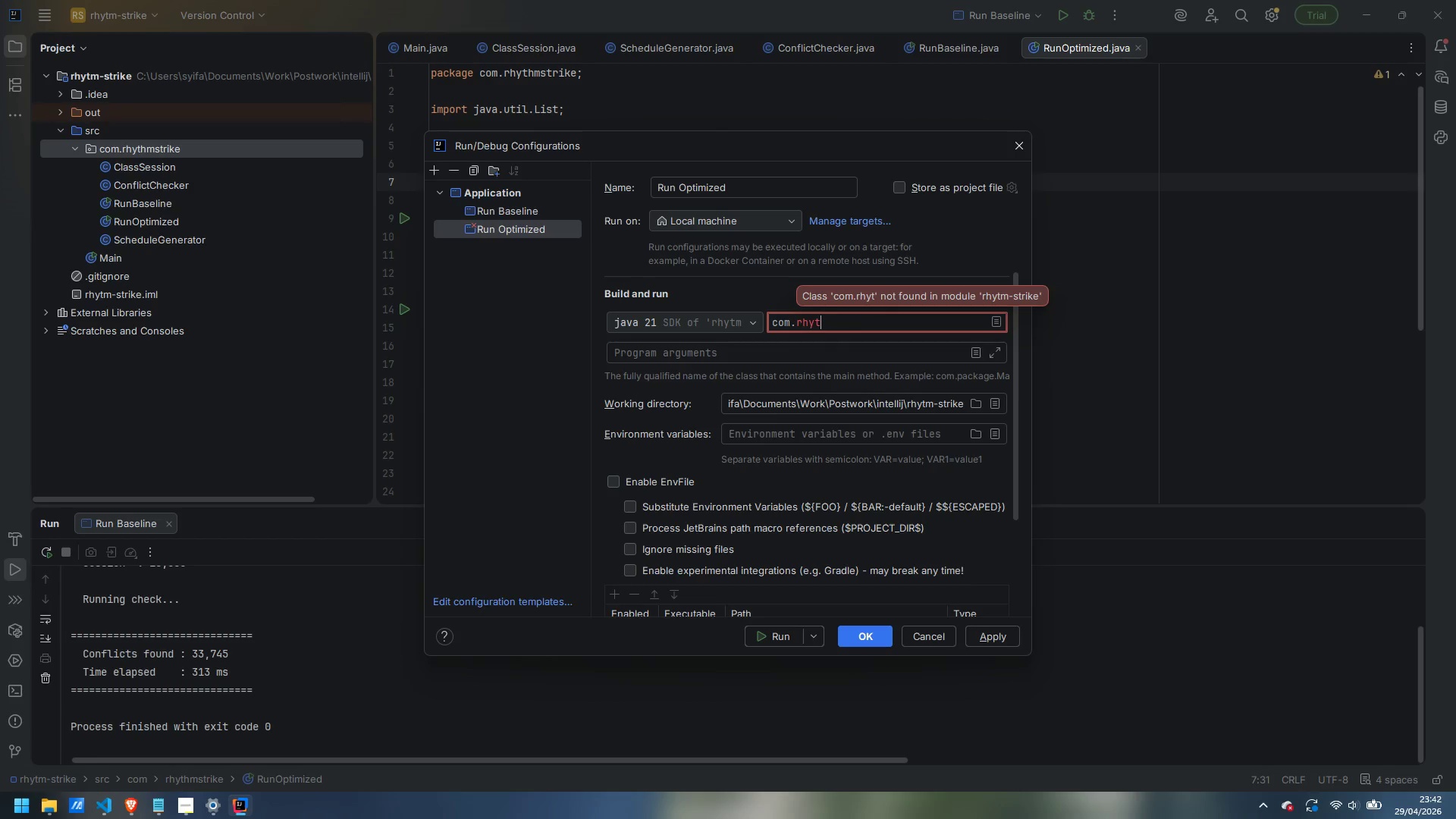 
wait(6.66)
 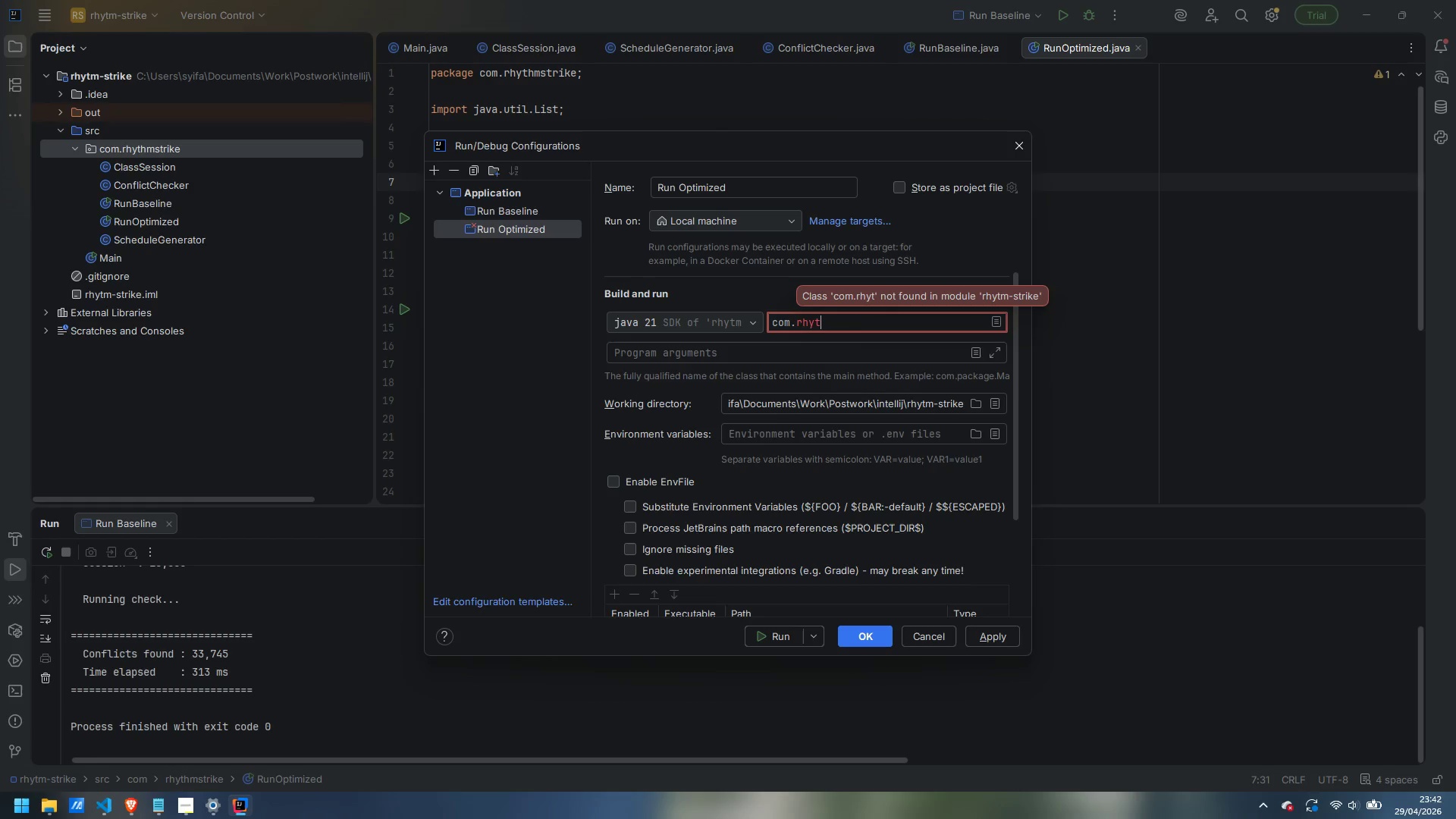 
type(hmstrike.RunOptimized)
 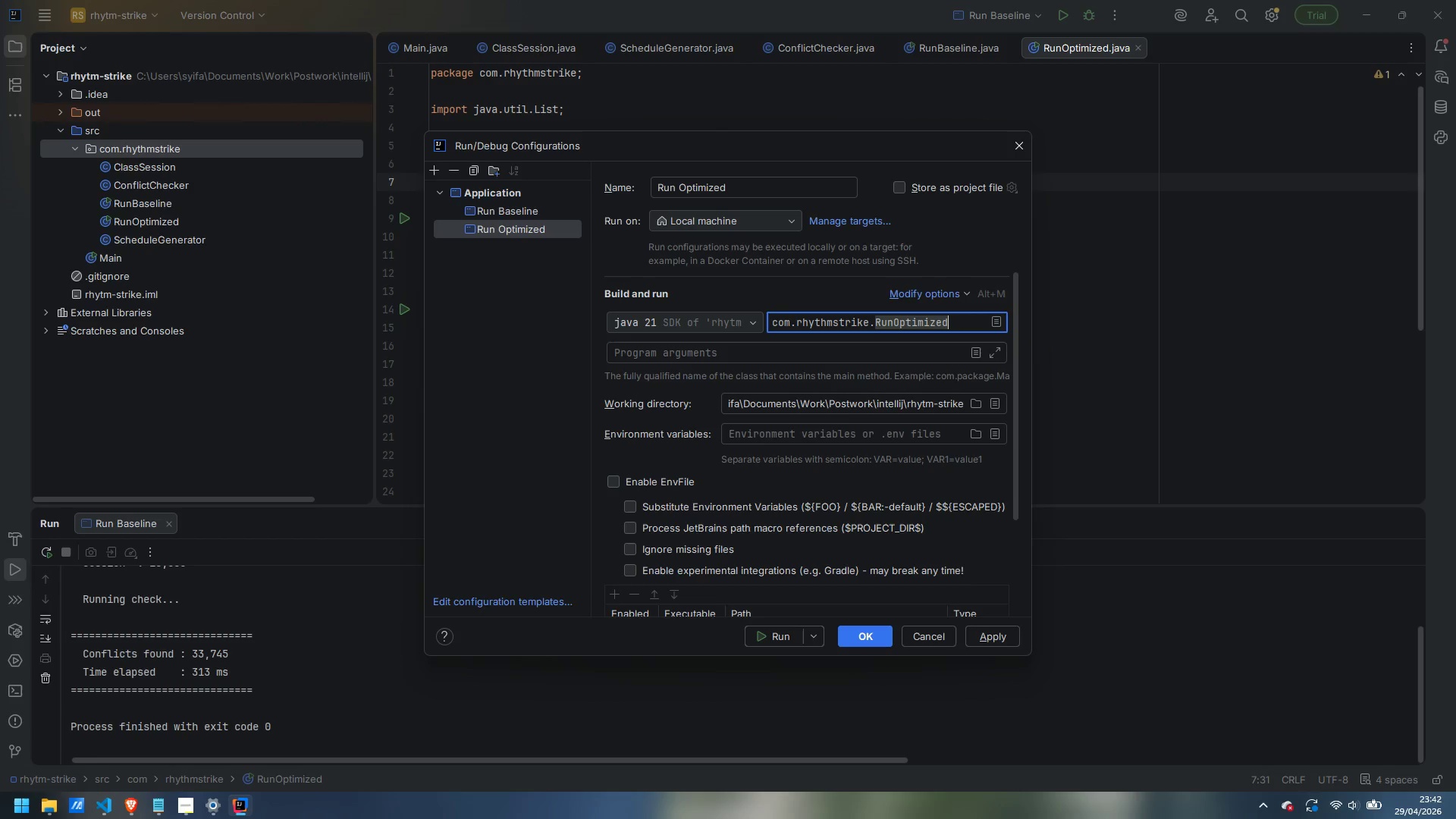 
 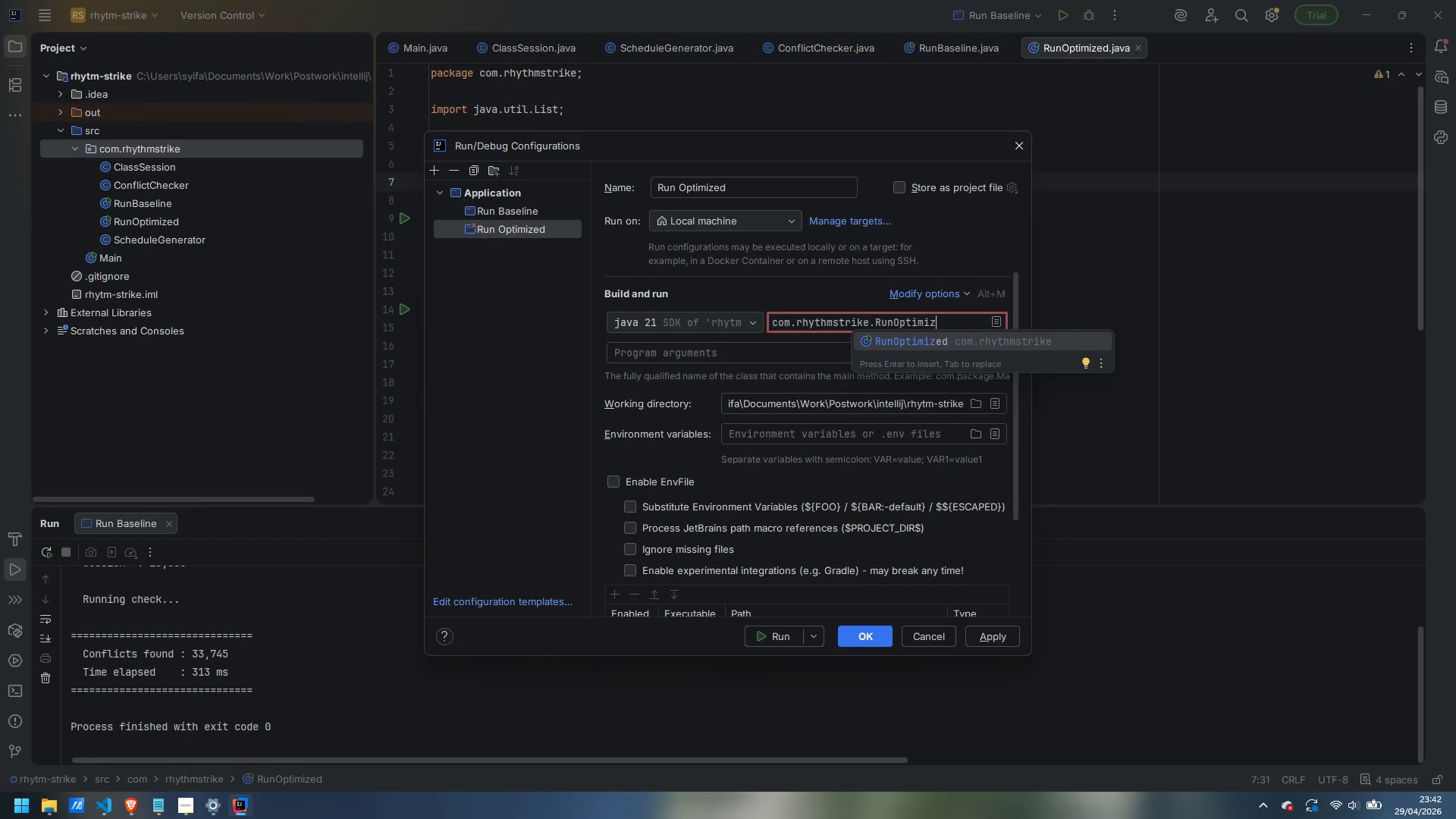 
key(Enter)
 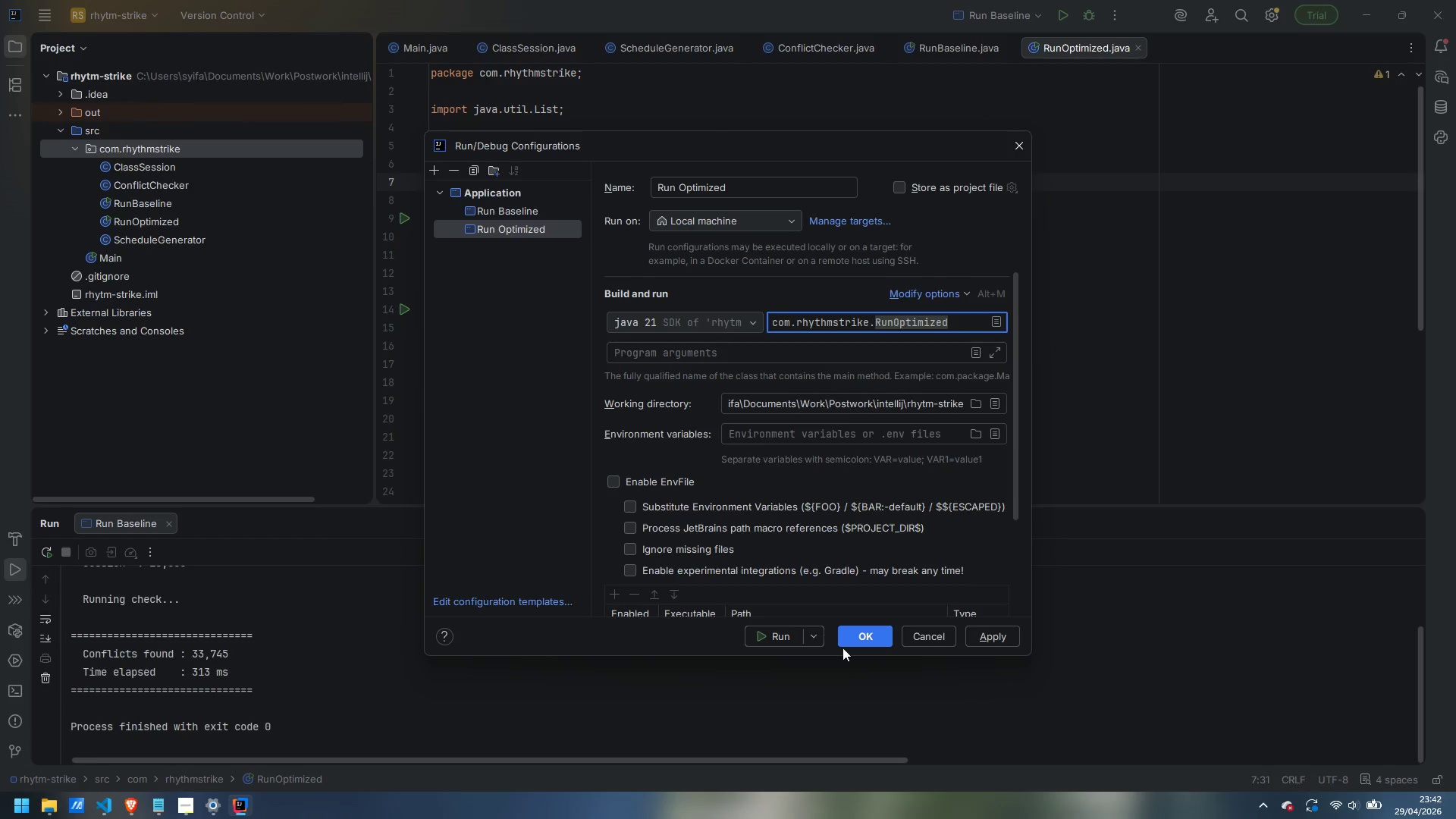 
left_click([873, 638])
 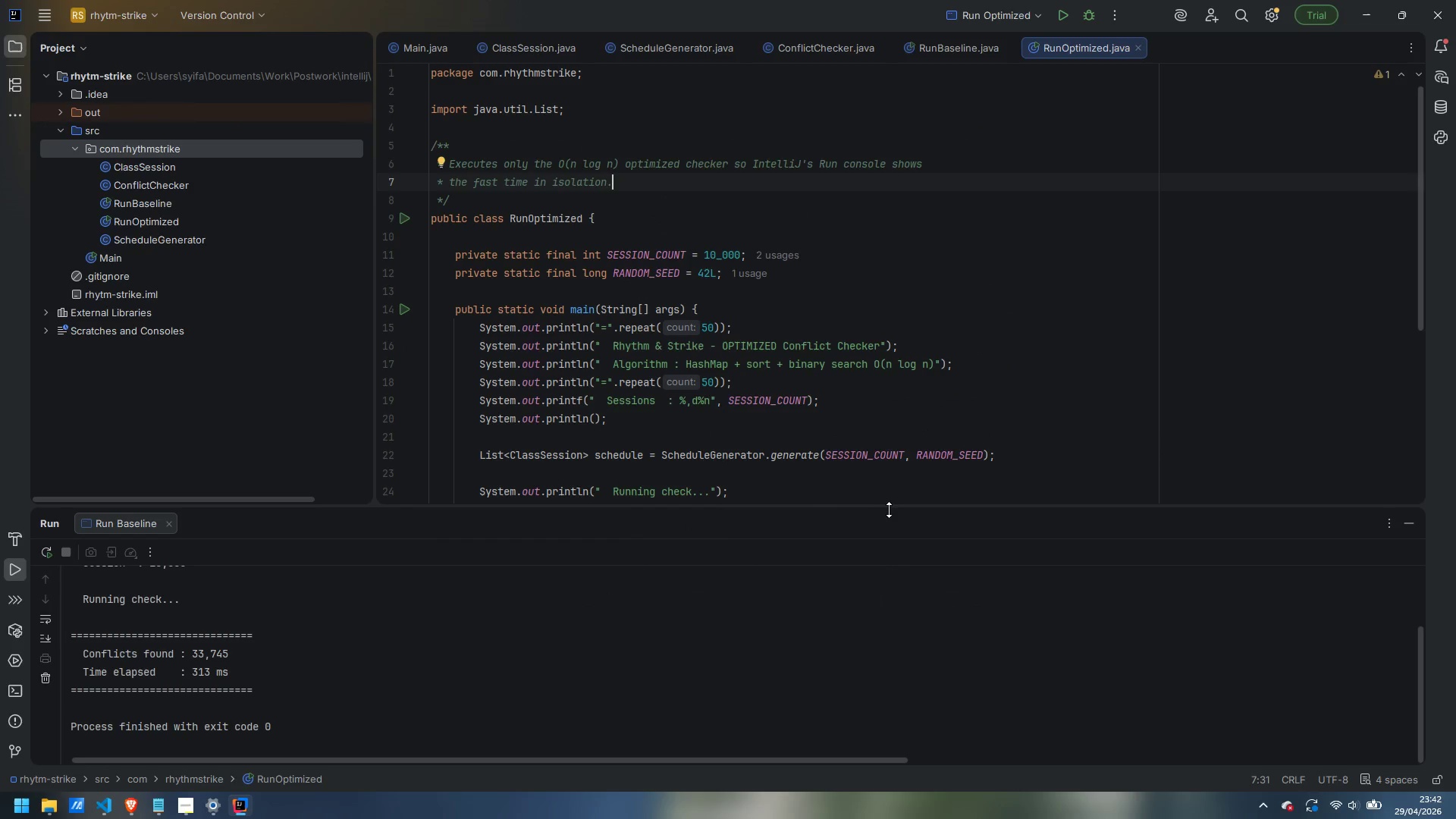 
mouse_move([596, 494])
 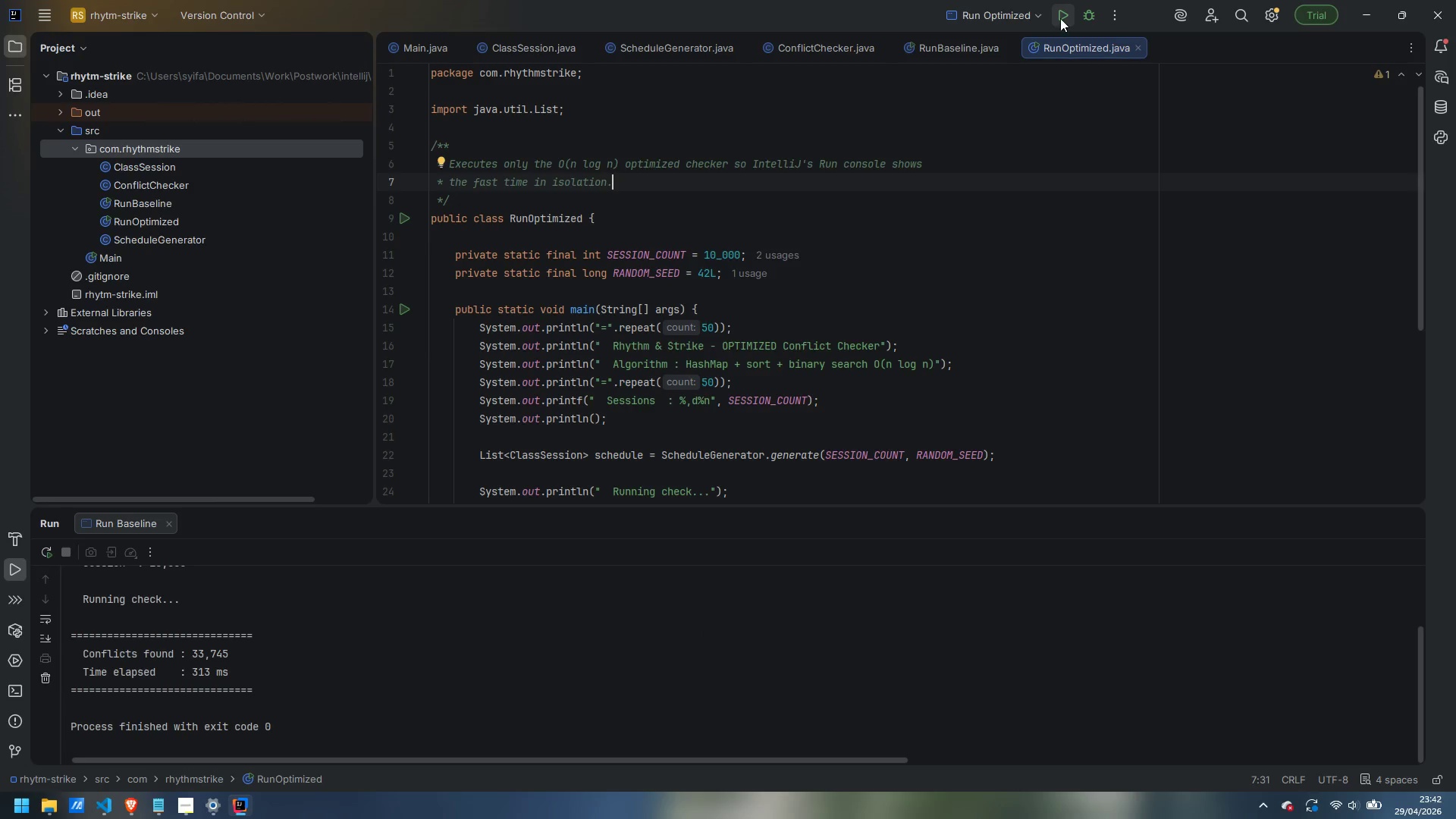 
left_click([1060, 18])
 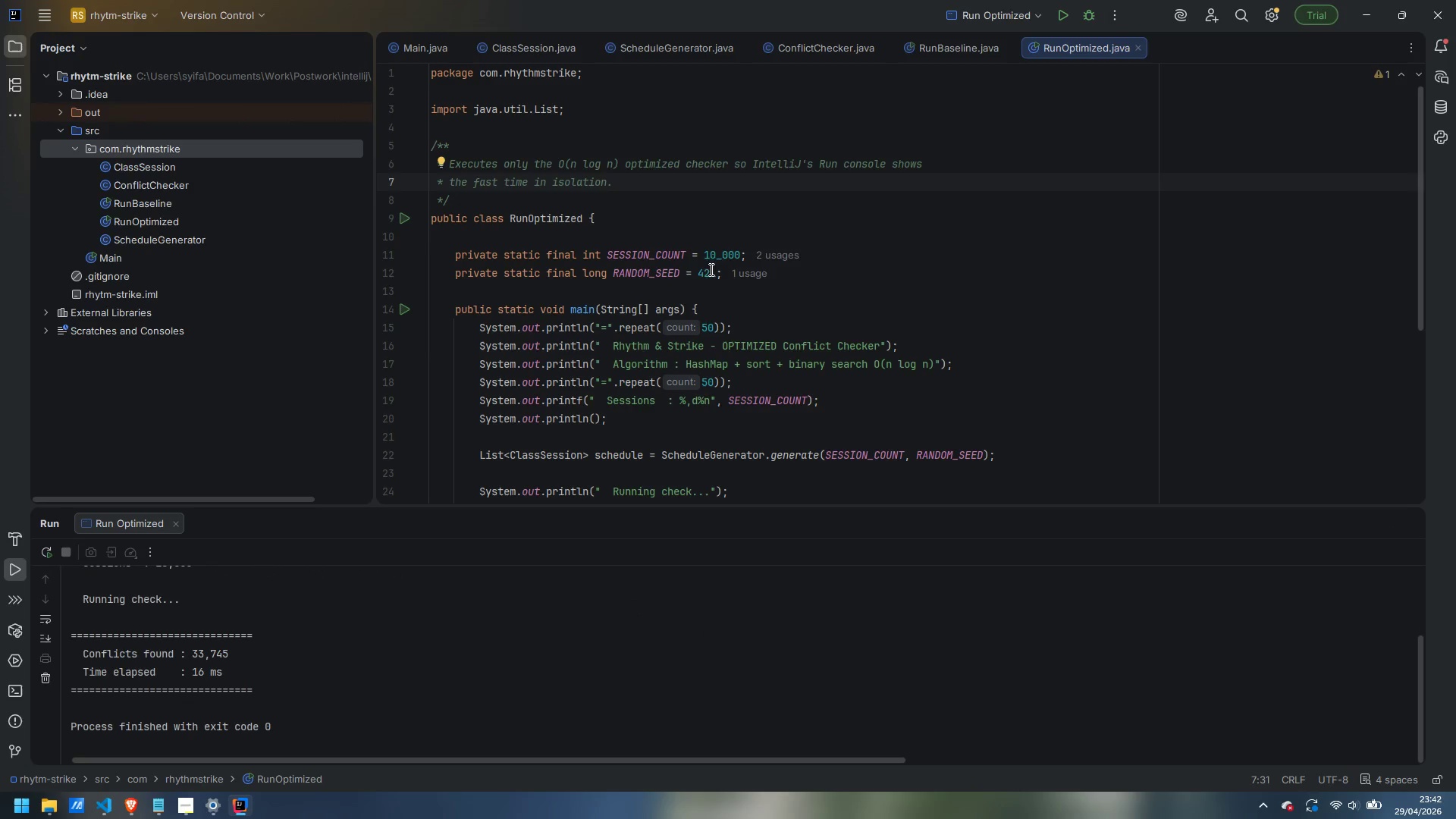 
wait(8.0)
 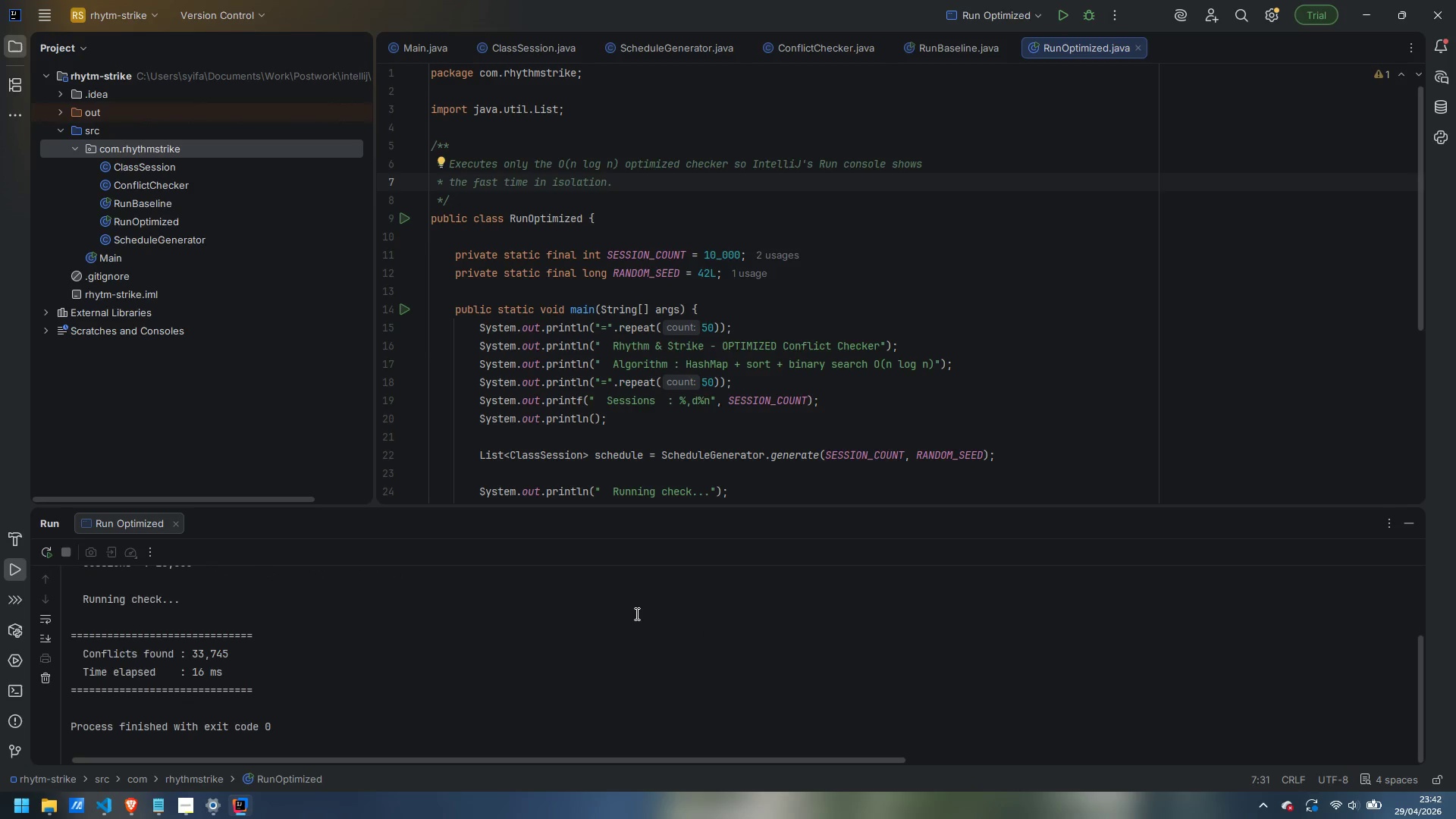 
left_click([1023, 20])
 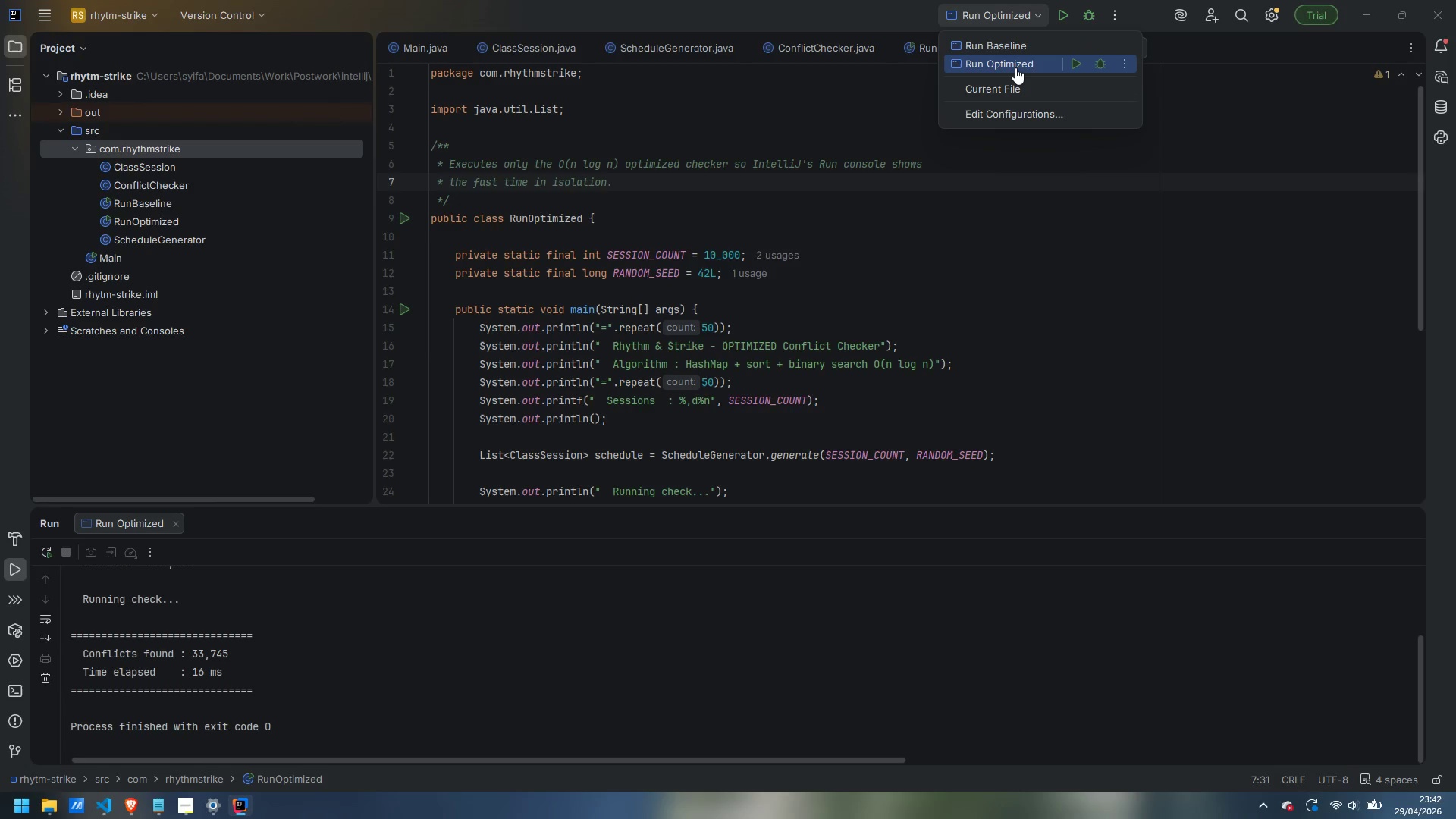 
left_click([1015, 67])
 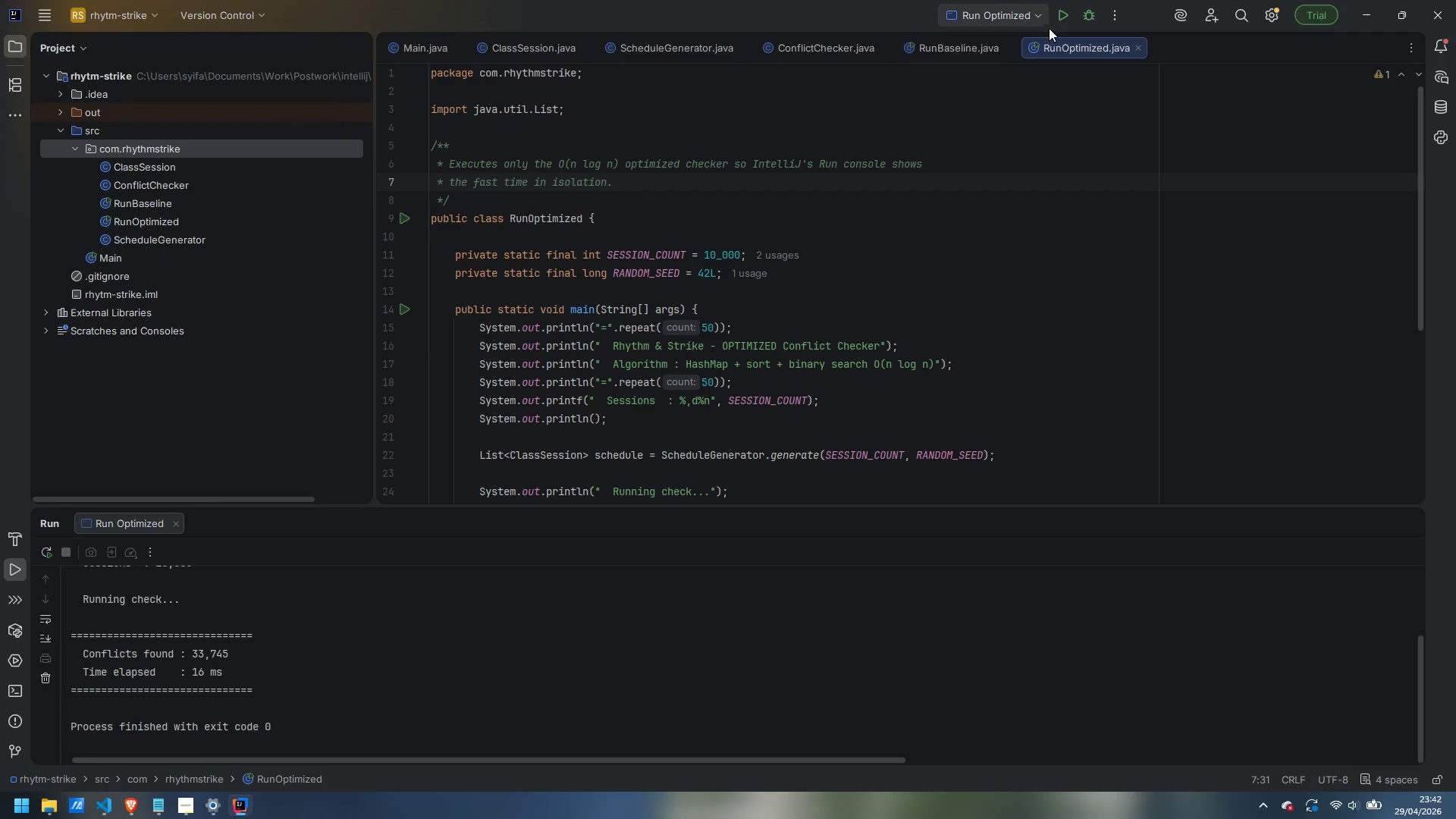 
left_click([1018, 17])
 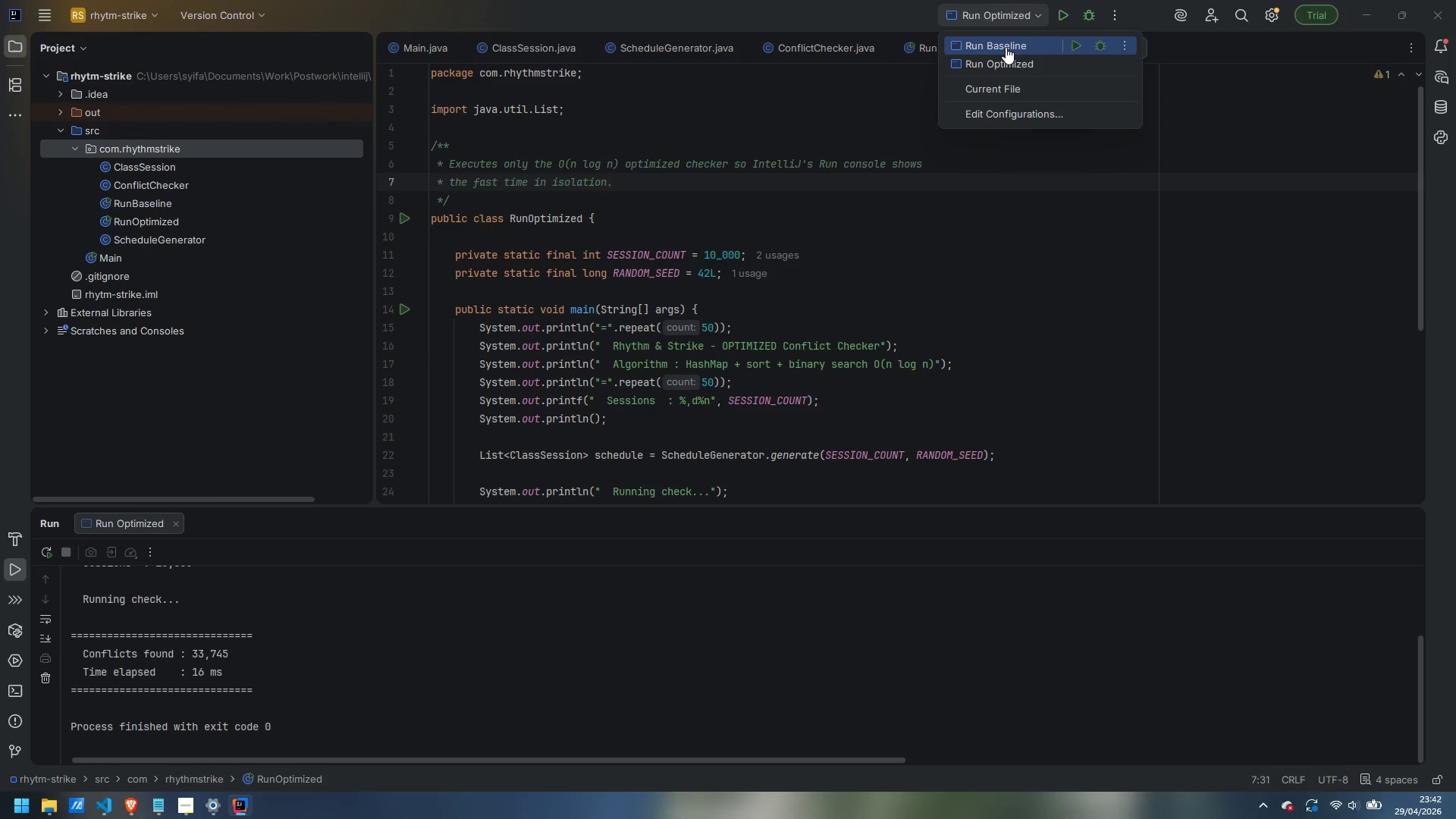 
left_click([1006, 47])
 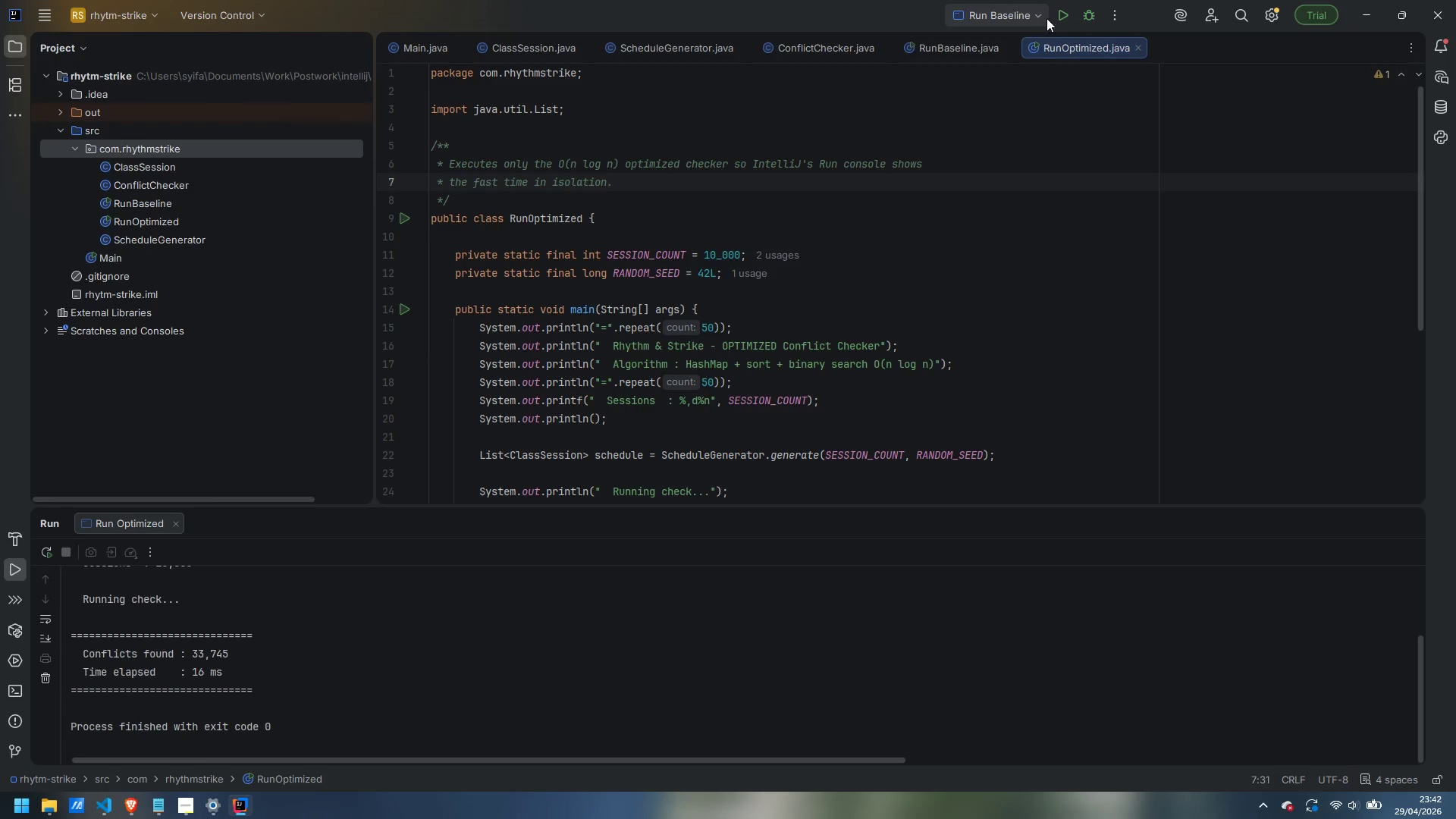 
left_click([1060, 14])
 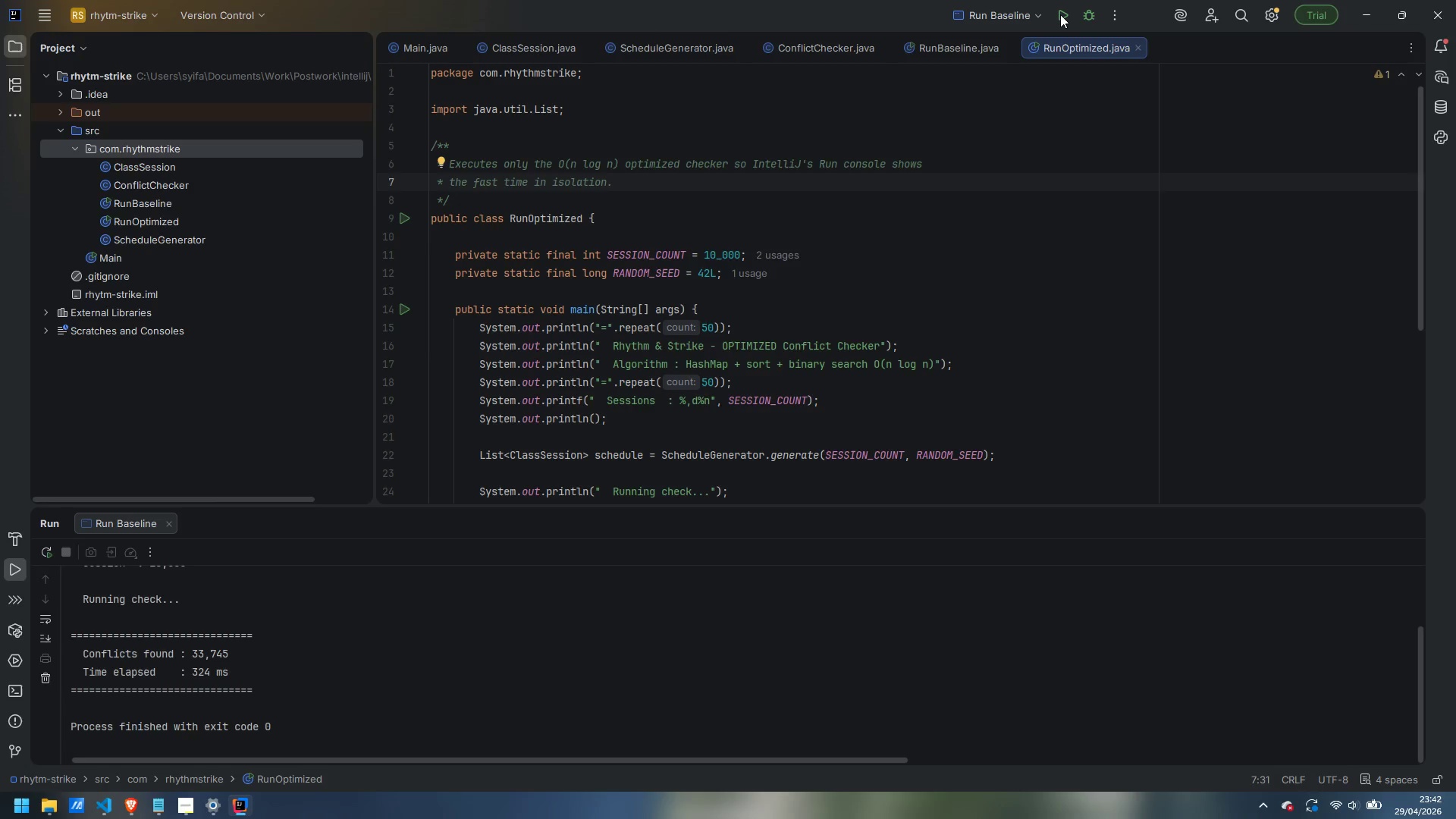 
wait(9.67)
 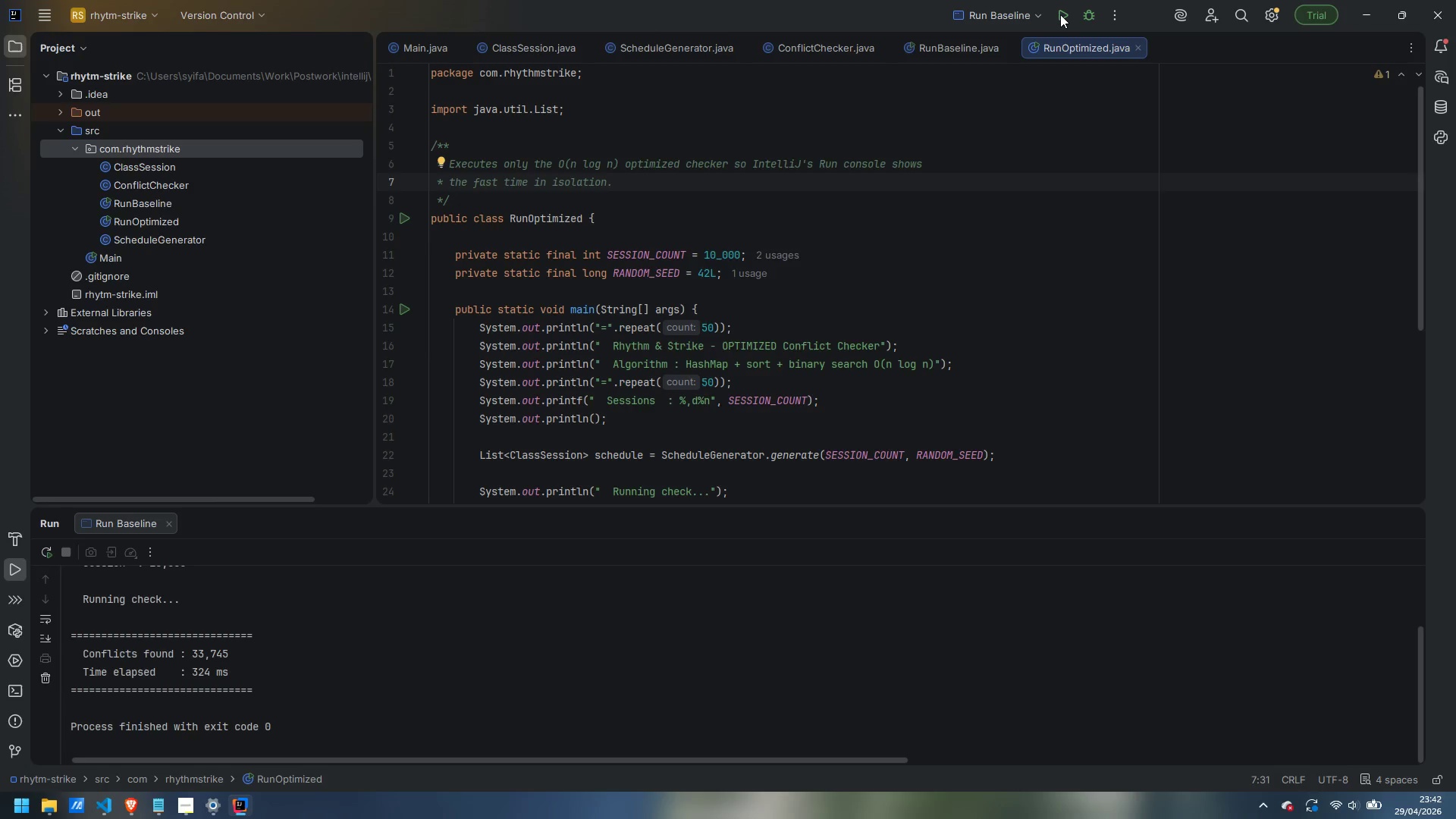 
left_click([1037, 18])
 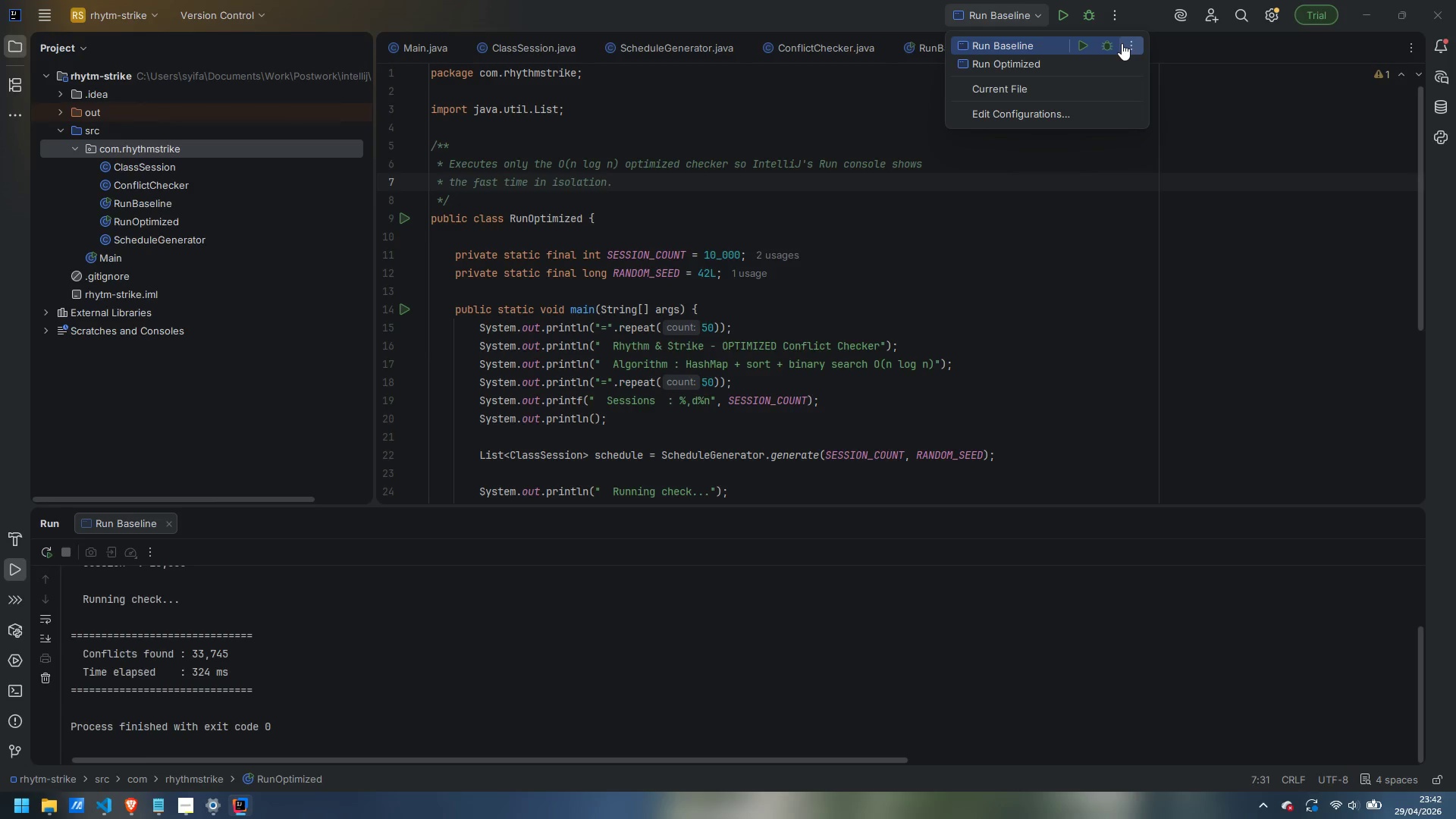 
left_click([1127, 43])
 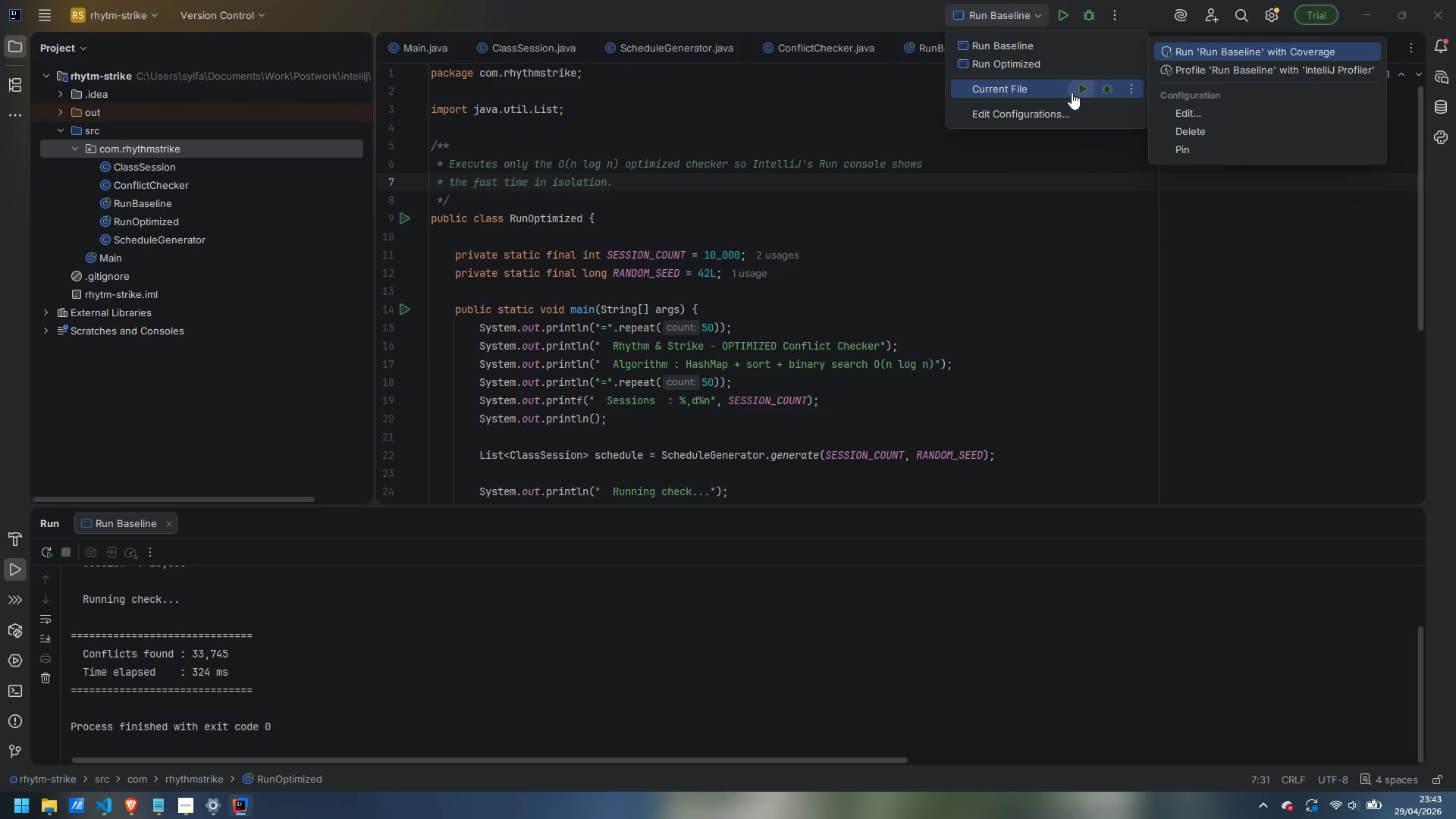 
wait(5.02)
 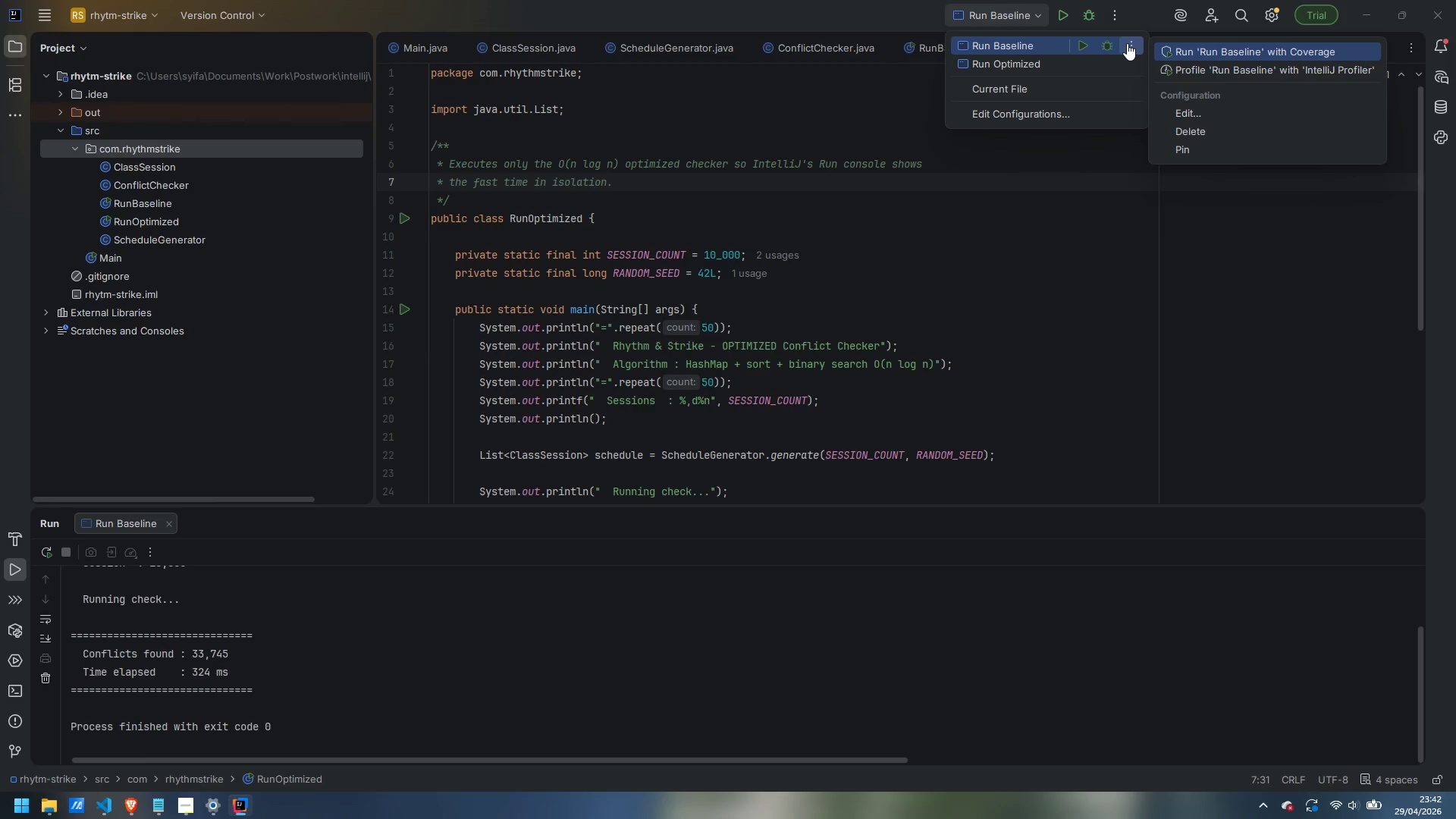 
left_click([1018, 204])
 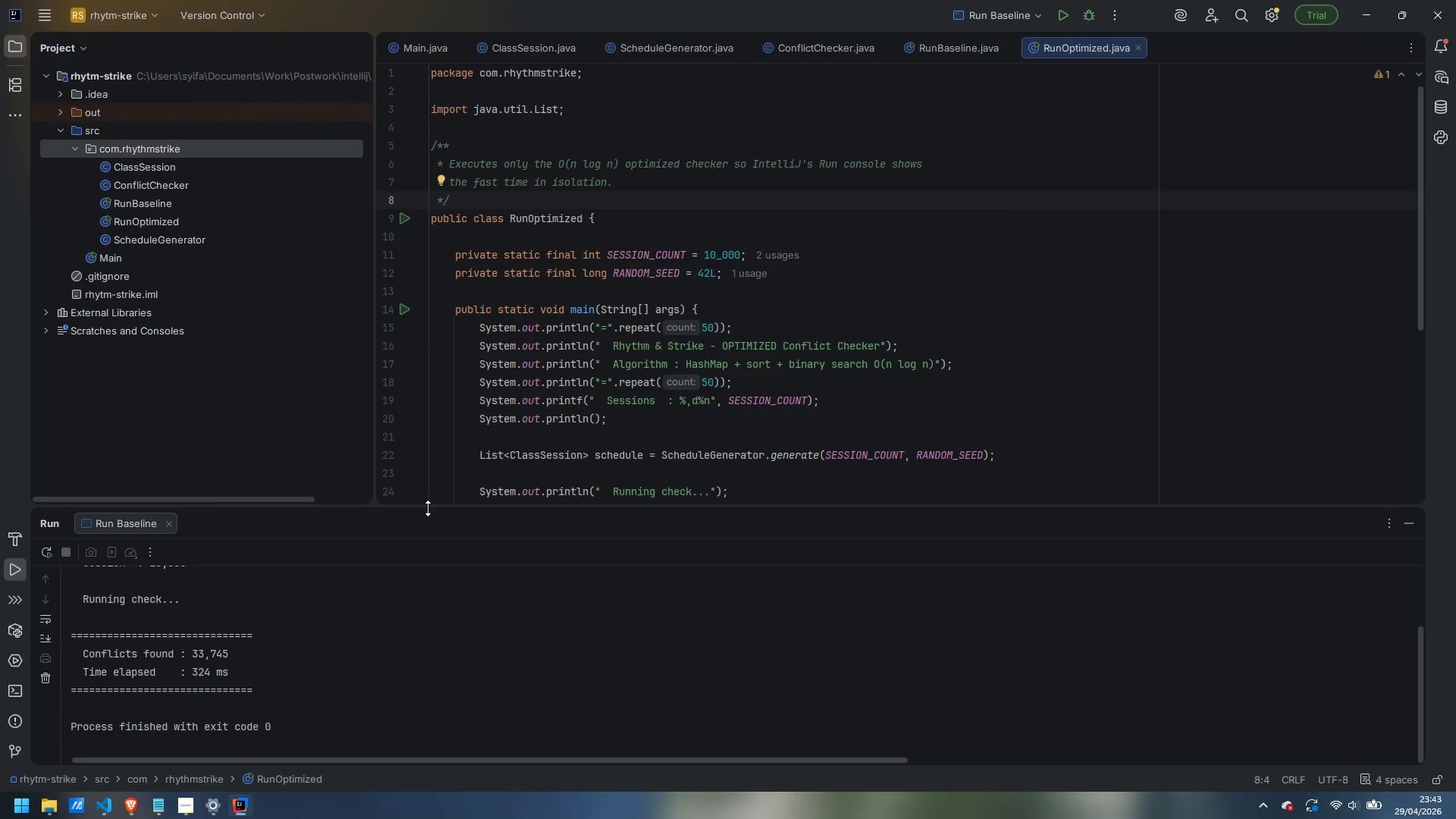 
left_click([187, 805])